 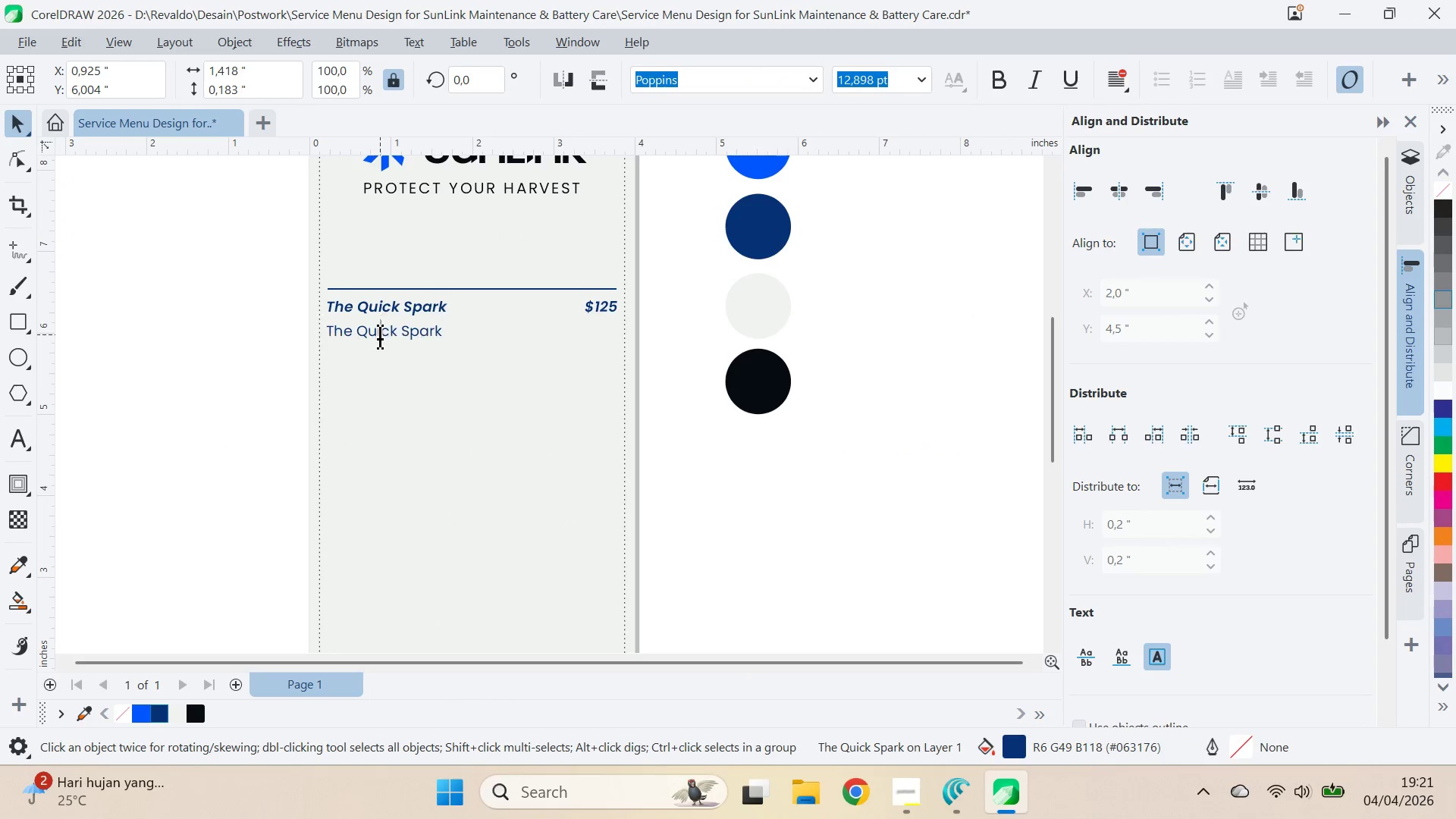 
key(Control+A)
 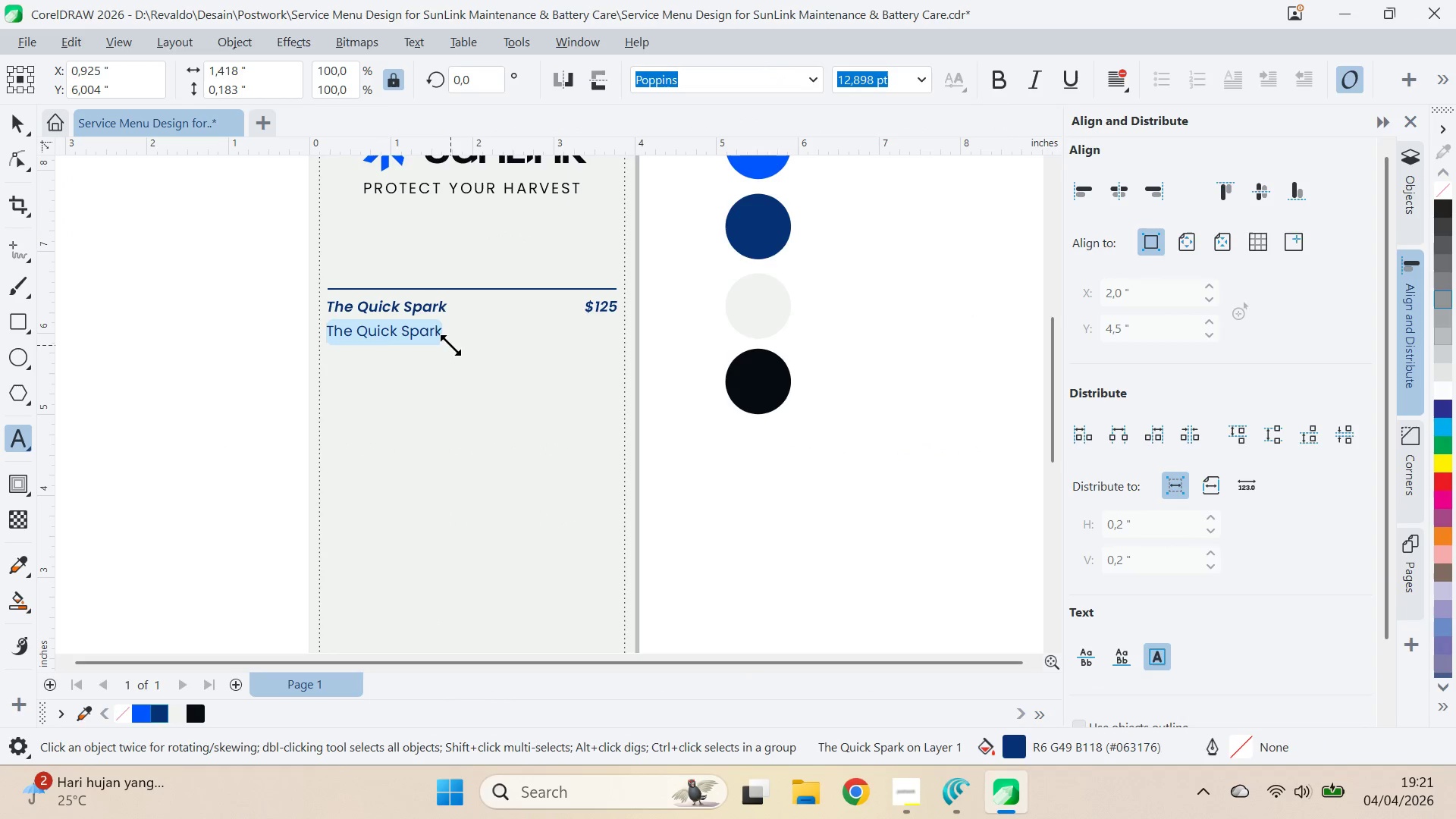 
key(Control+V)
 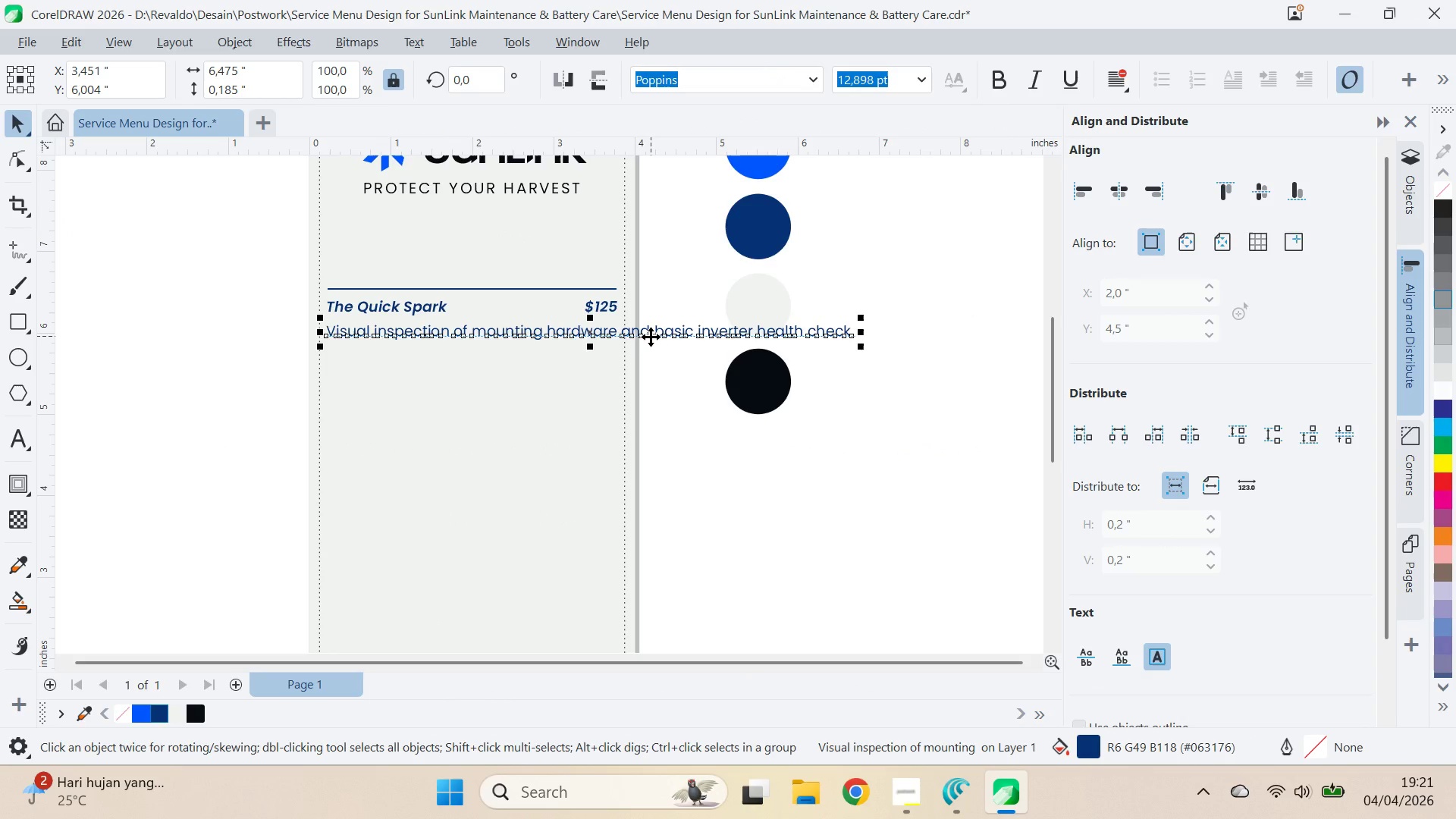 
double_click([651, 337])
 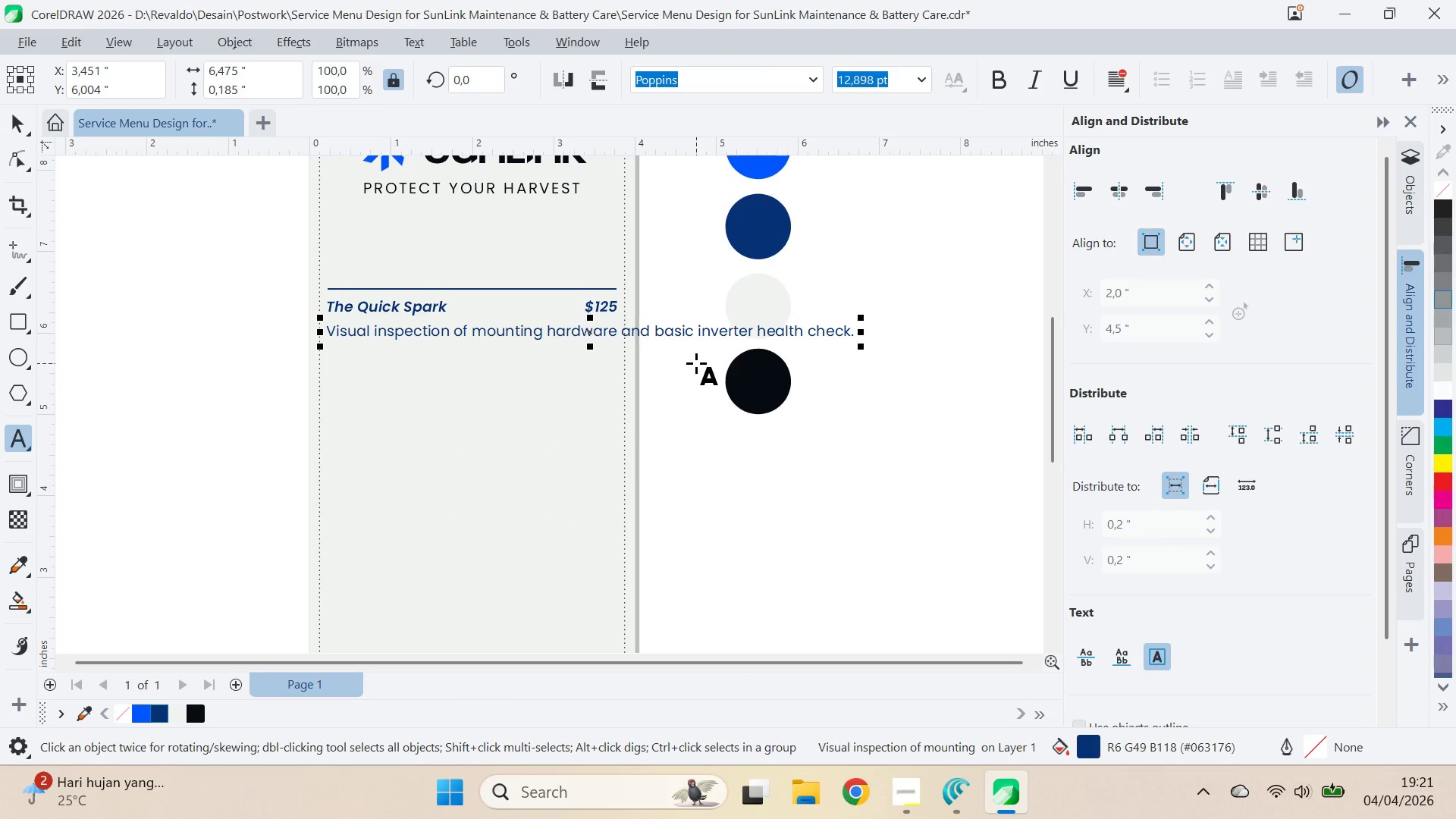 
key(ArrowRight)
 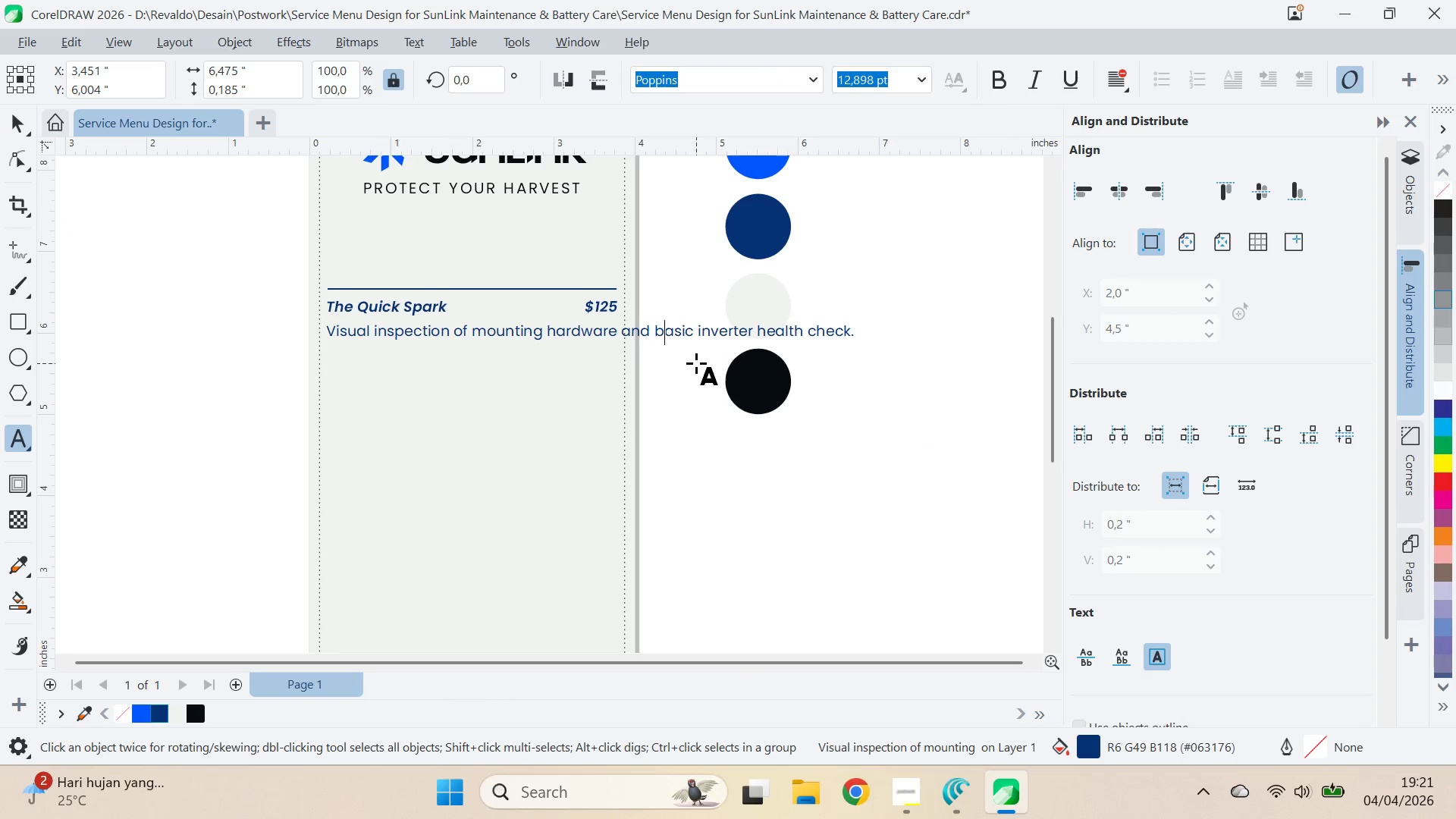 
key(ArrowRight)
 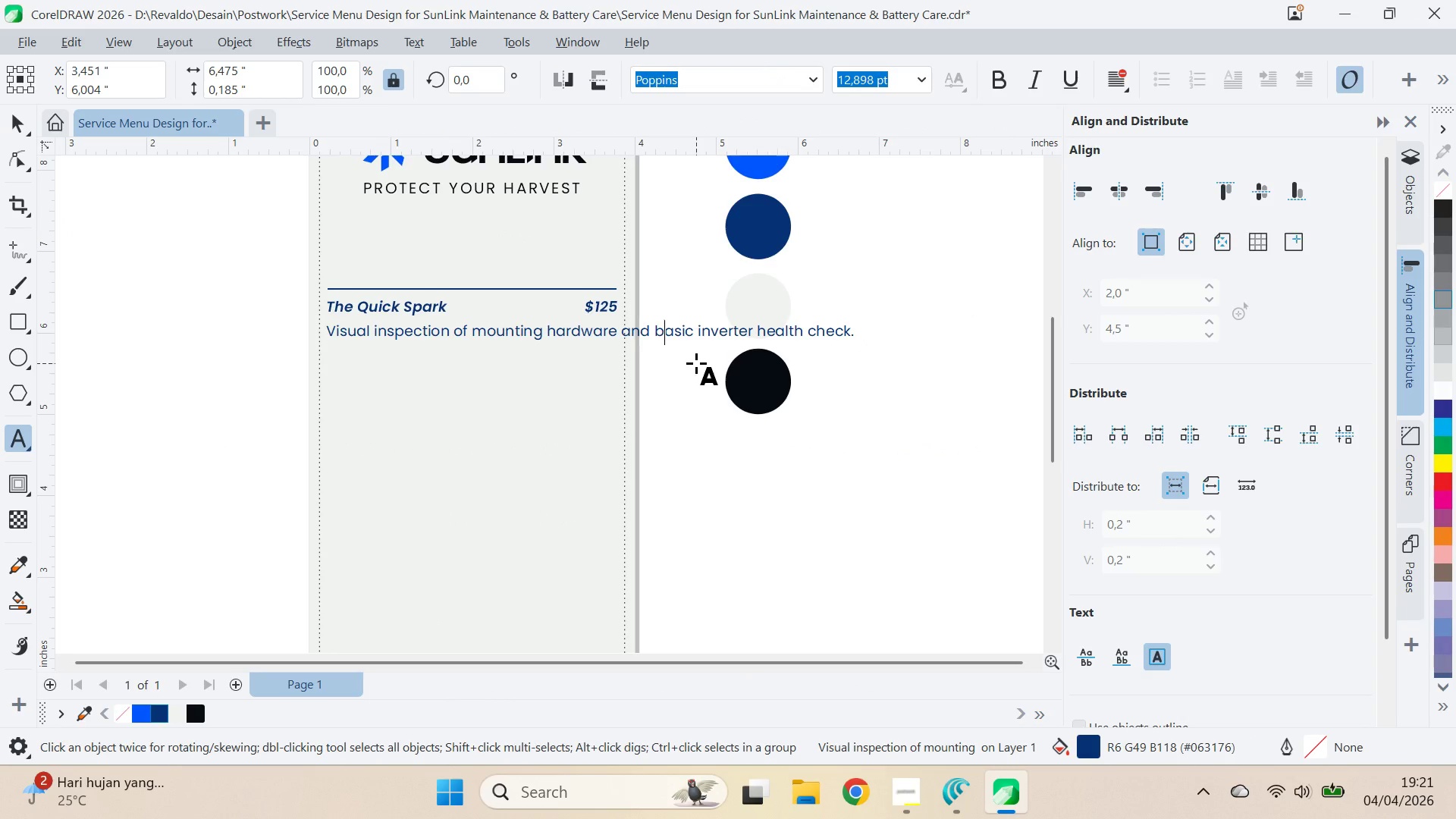 
key(Backspace)
 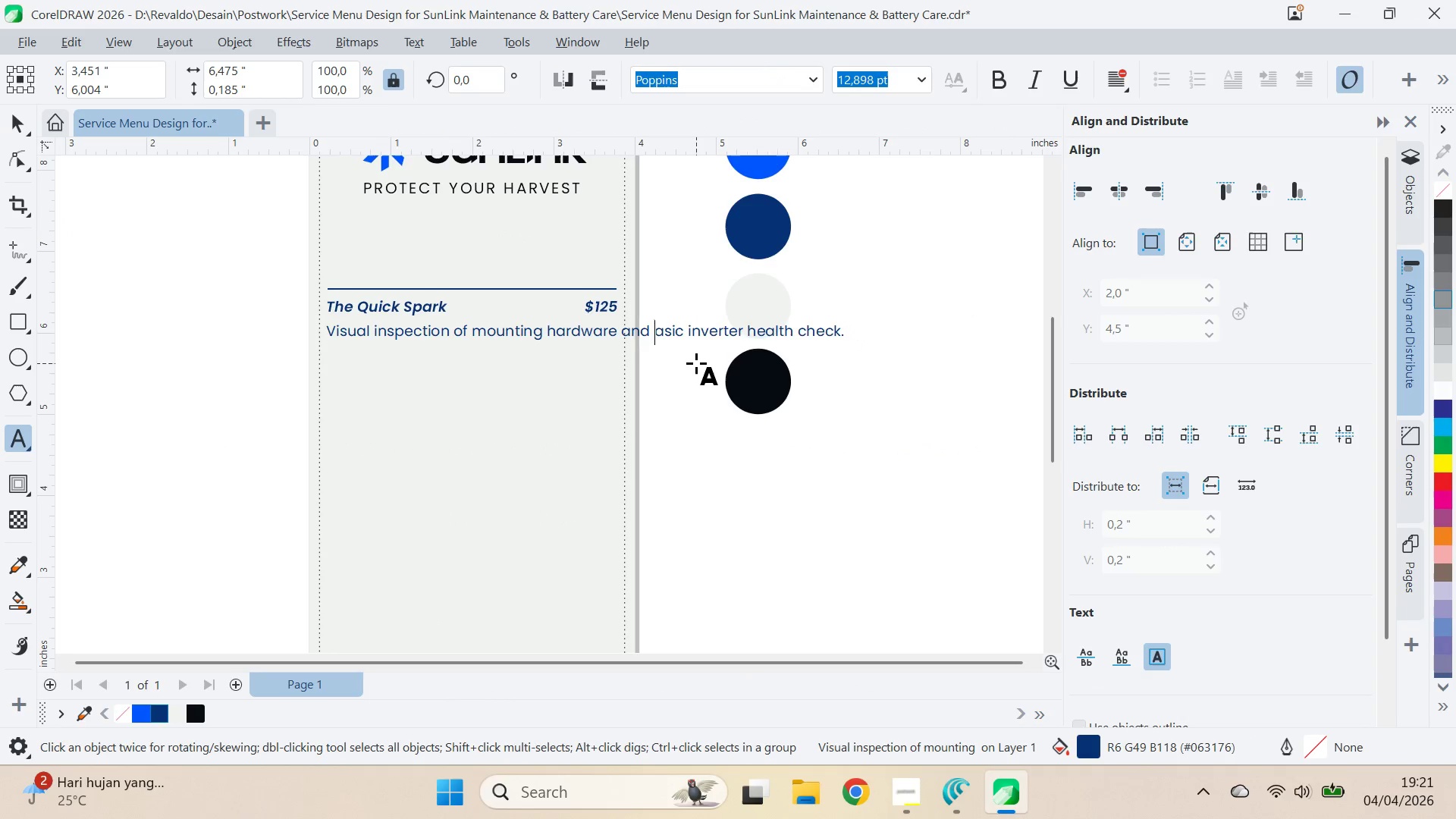 
key(Backspace)
 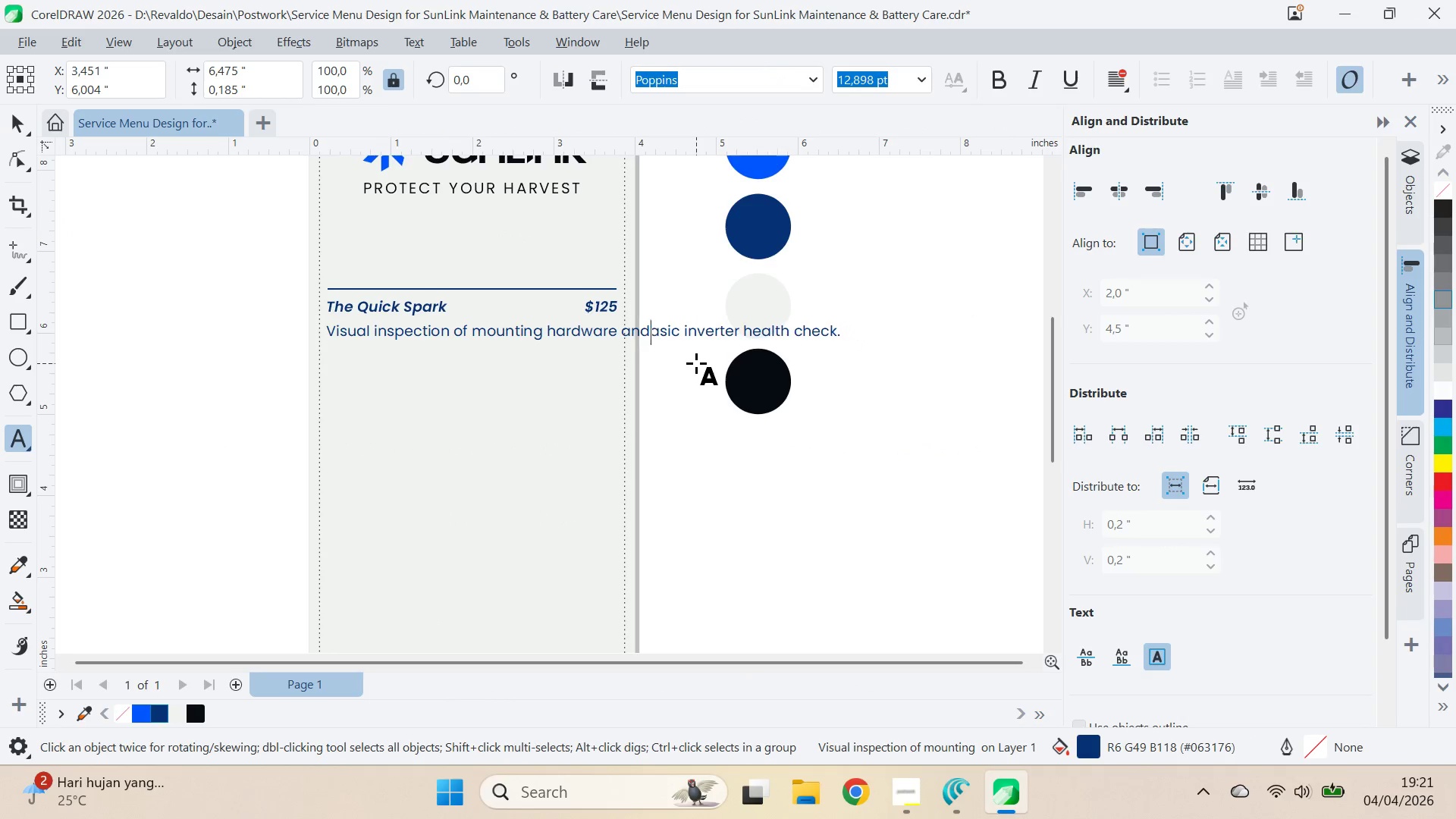 
key(Backspace)
 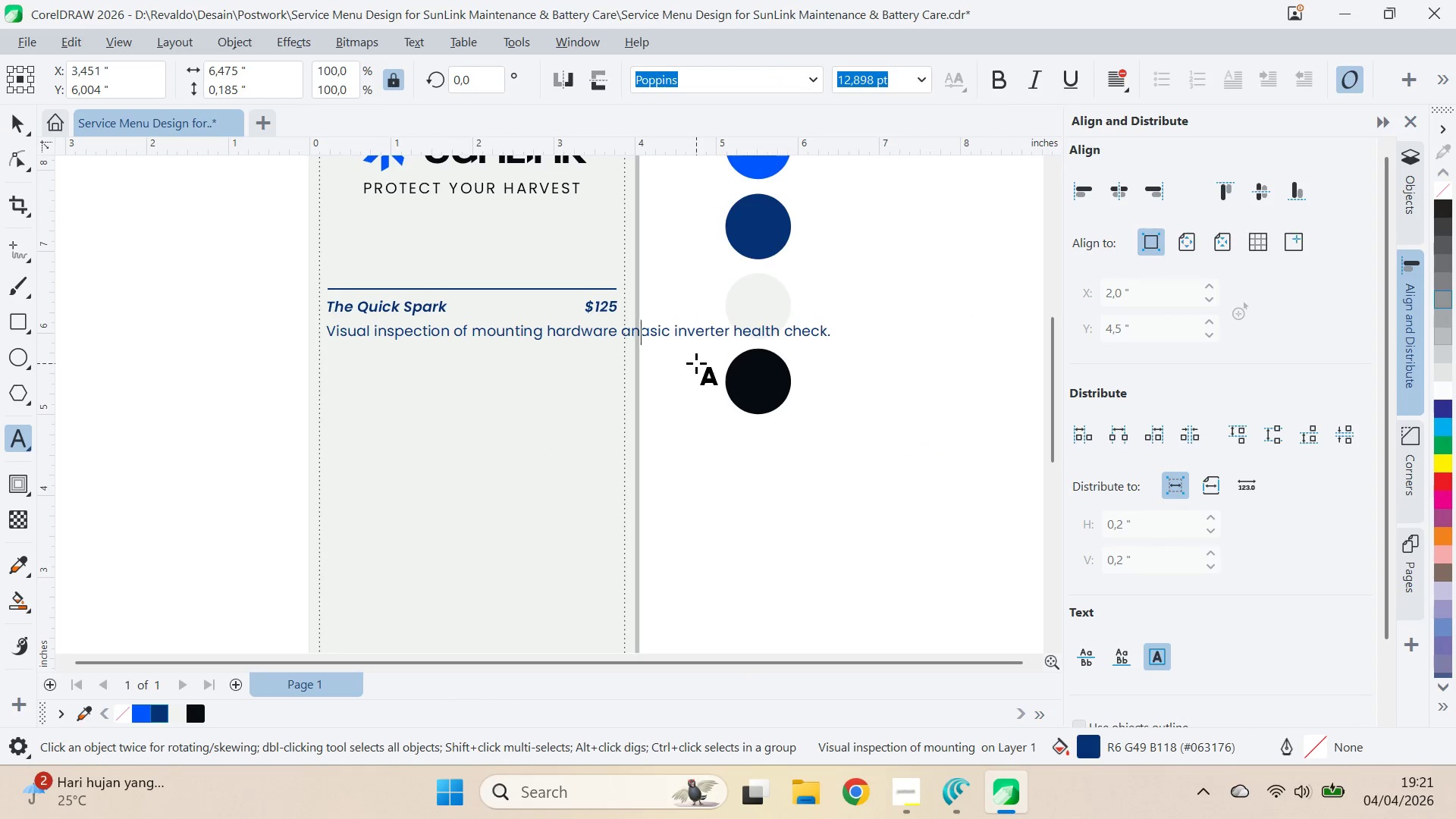 
key(Backspace)
 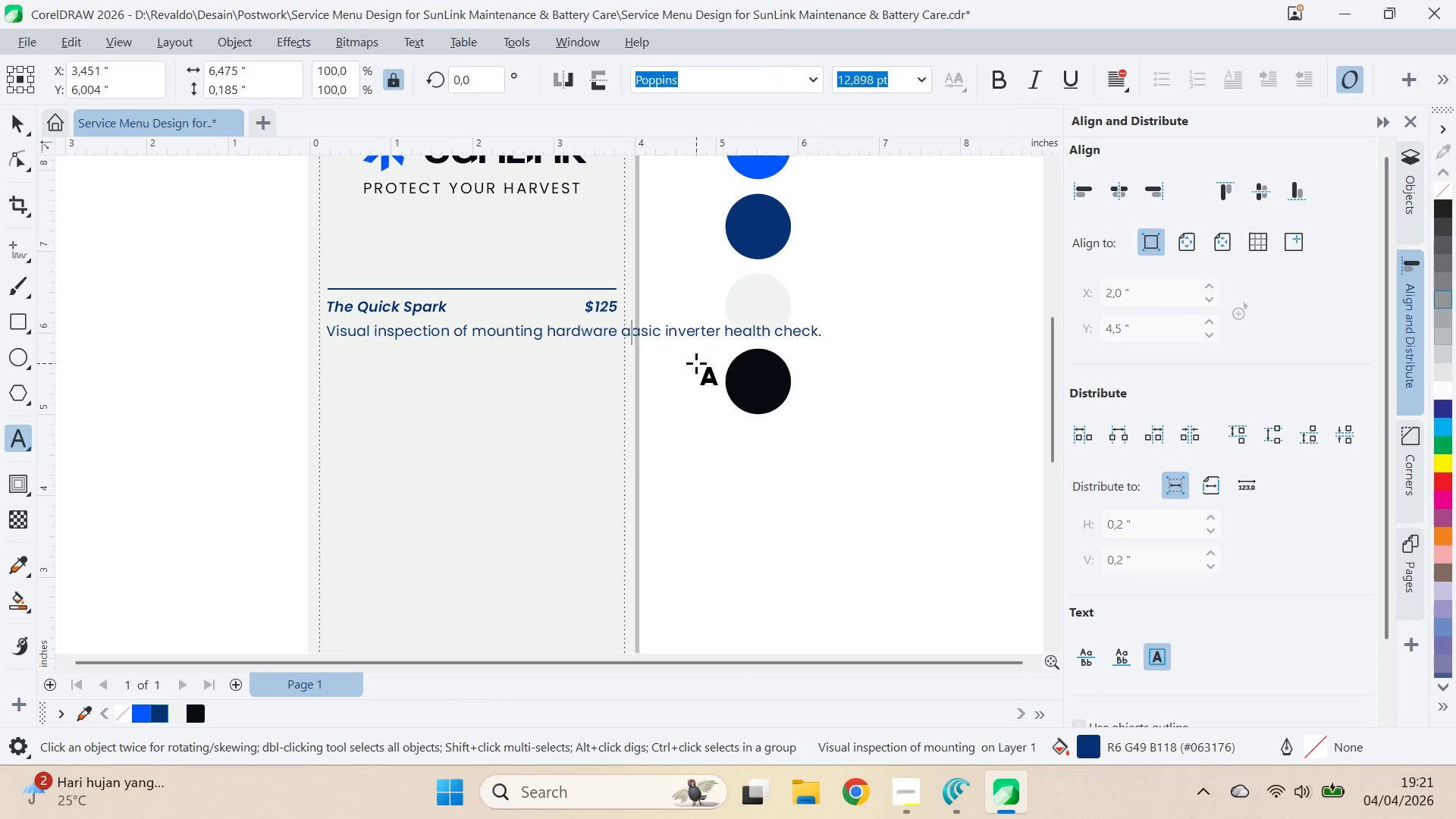 
key(Backspace)
 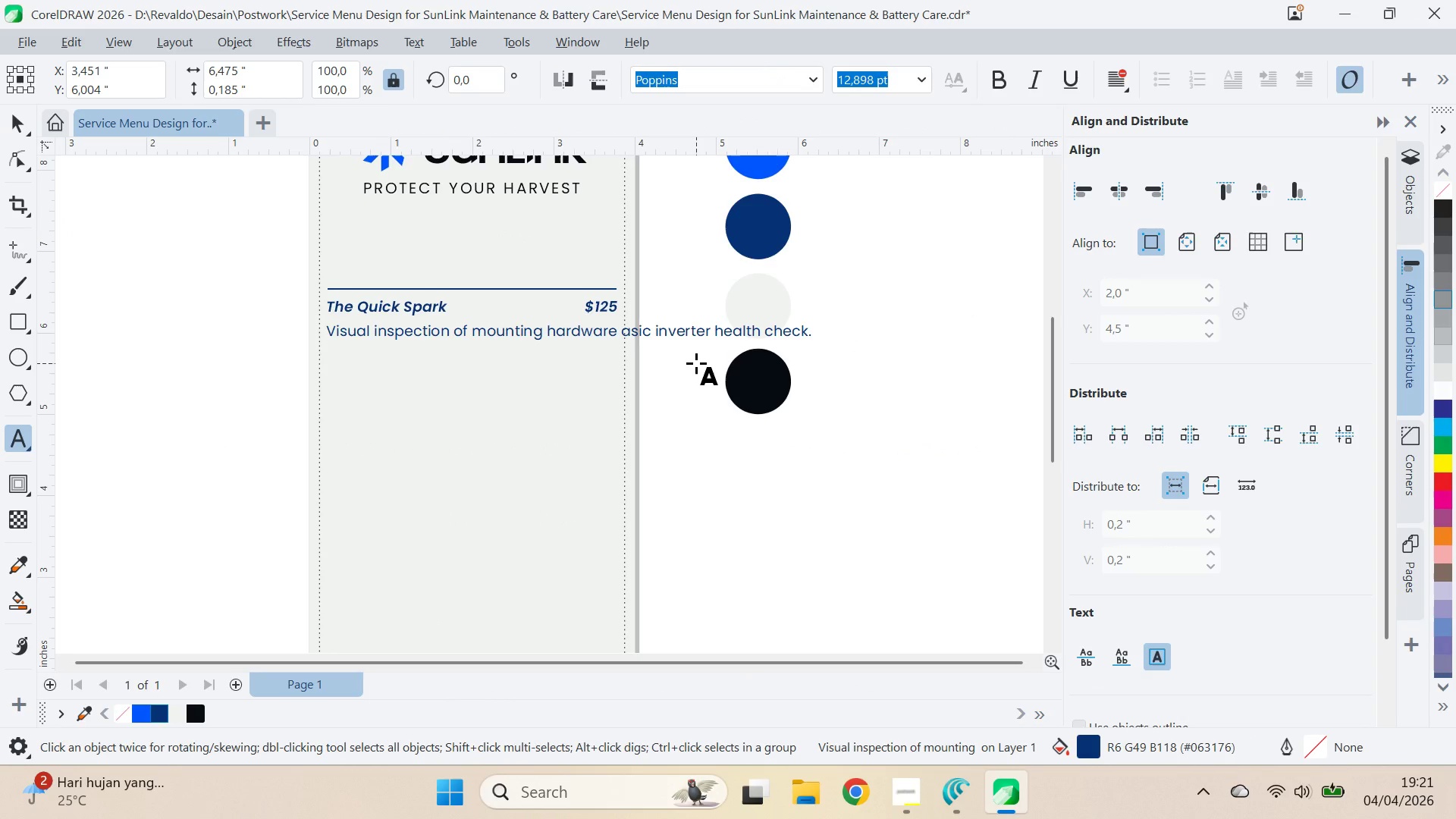 
key(Backspace)
 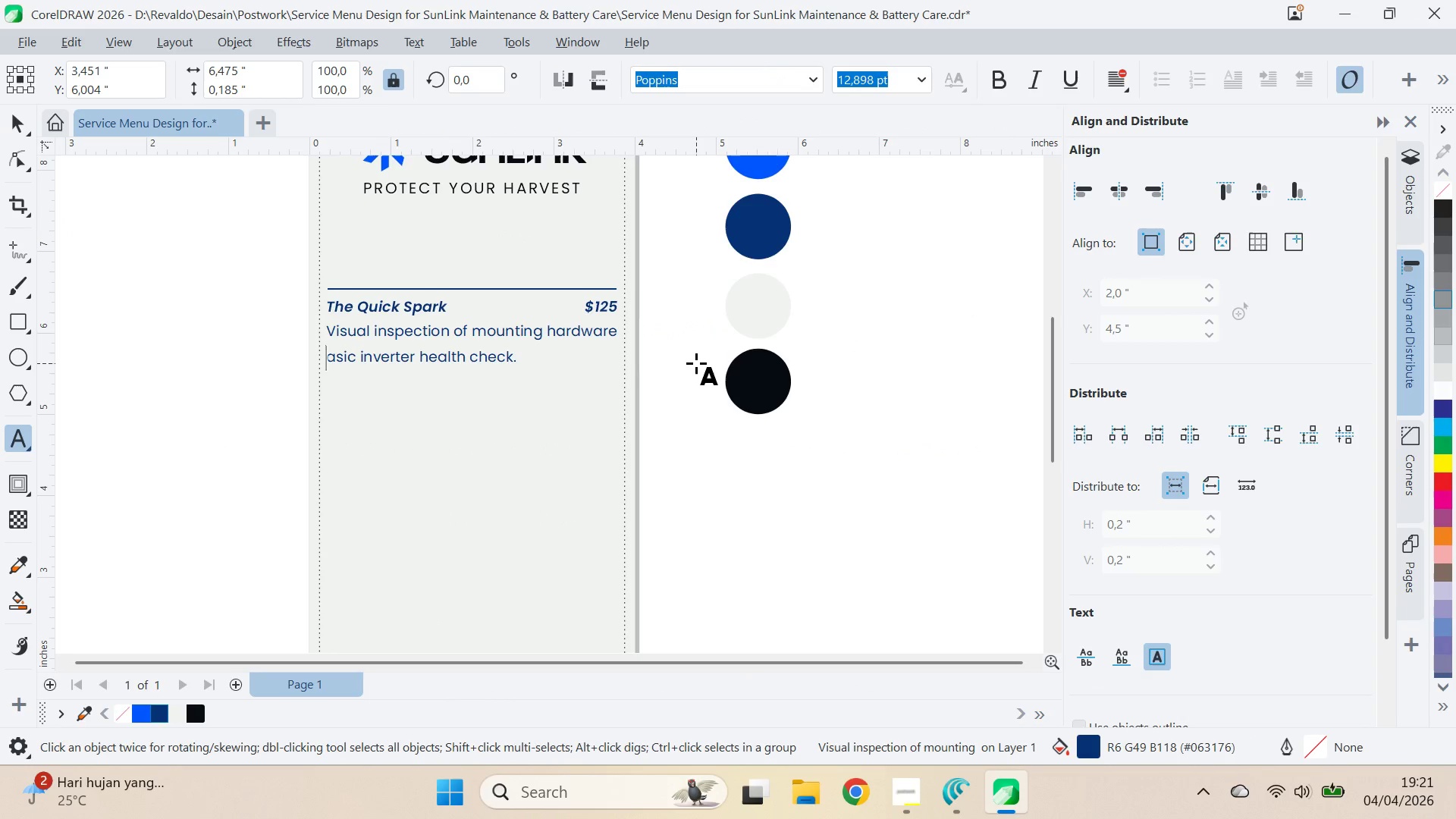 
key(Enter)
 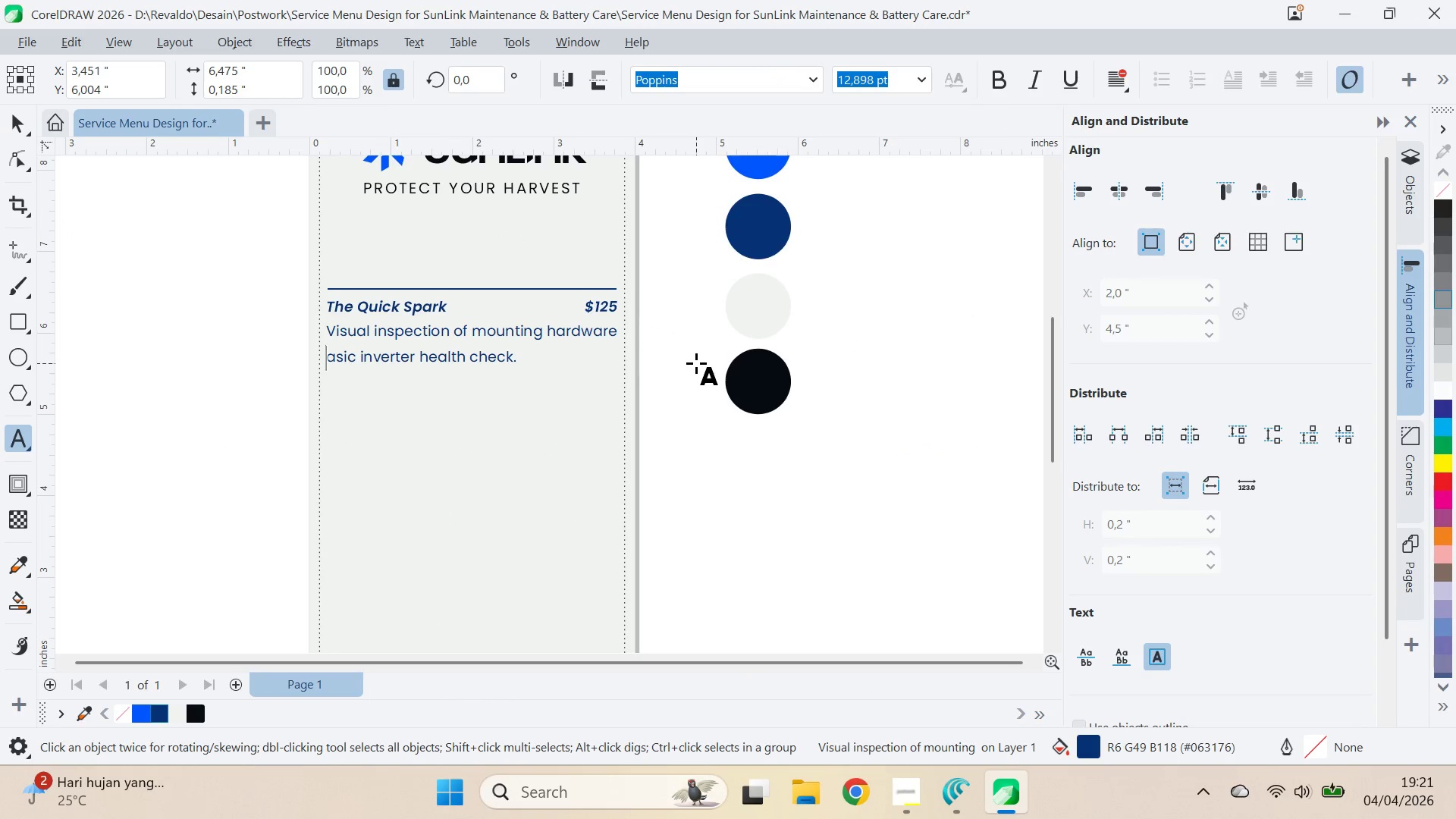 
key(Shift+B)
 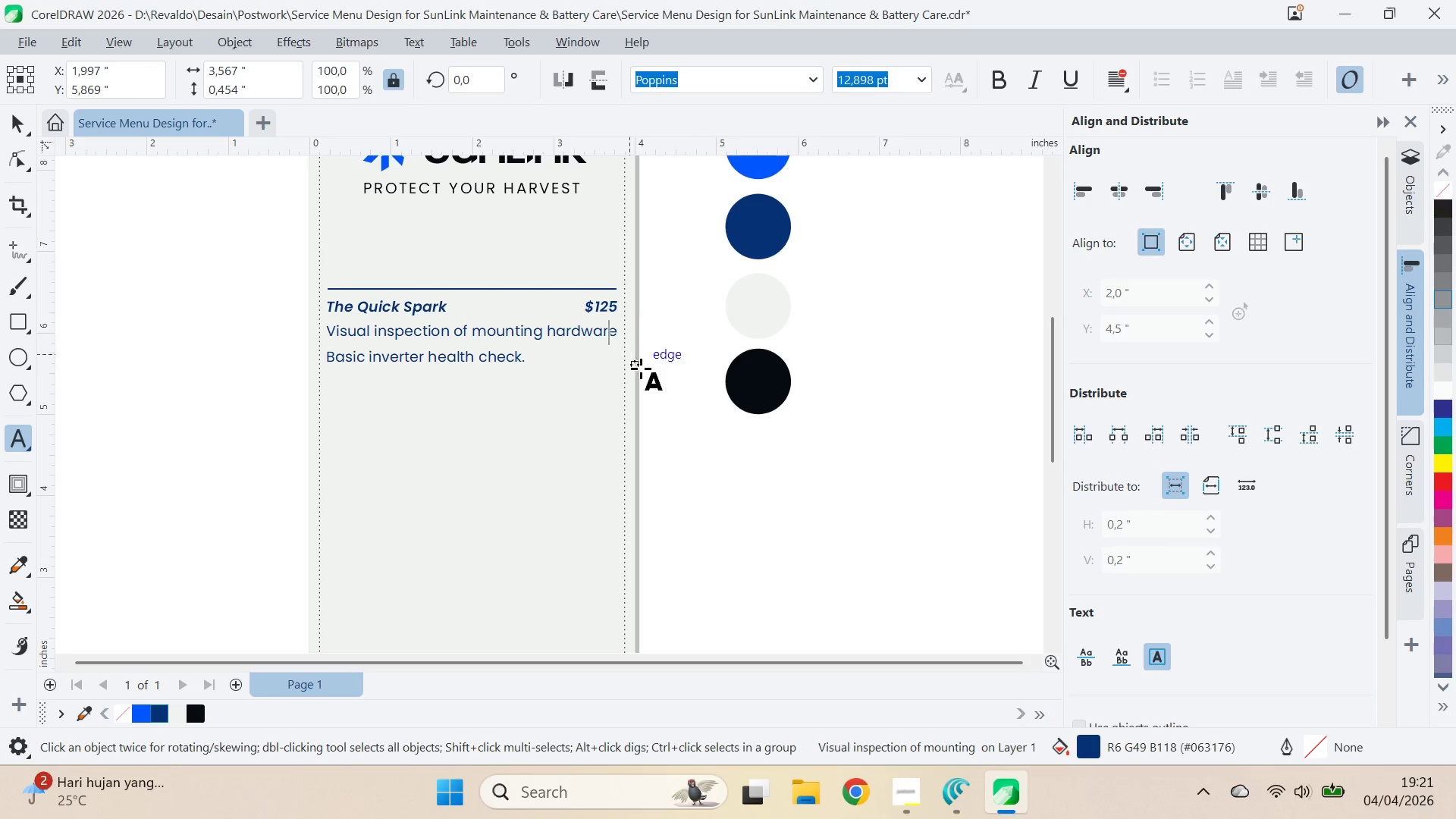 
key(ArrowRight)
 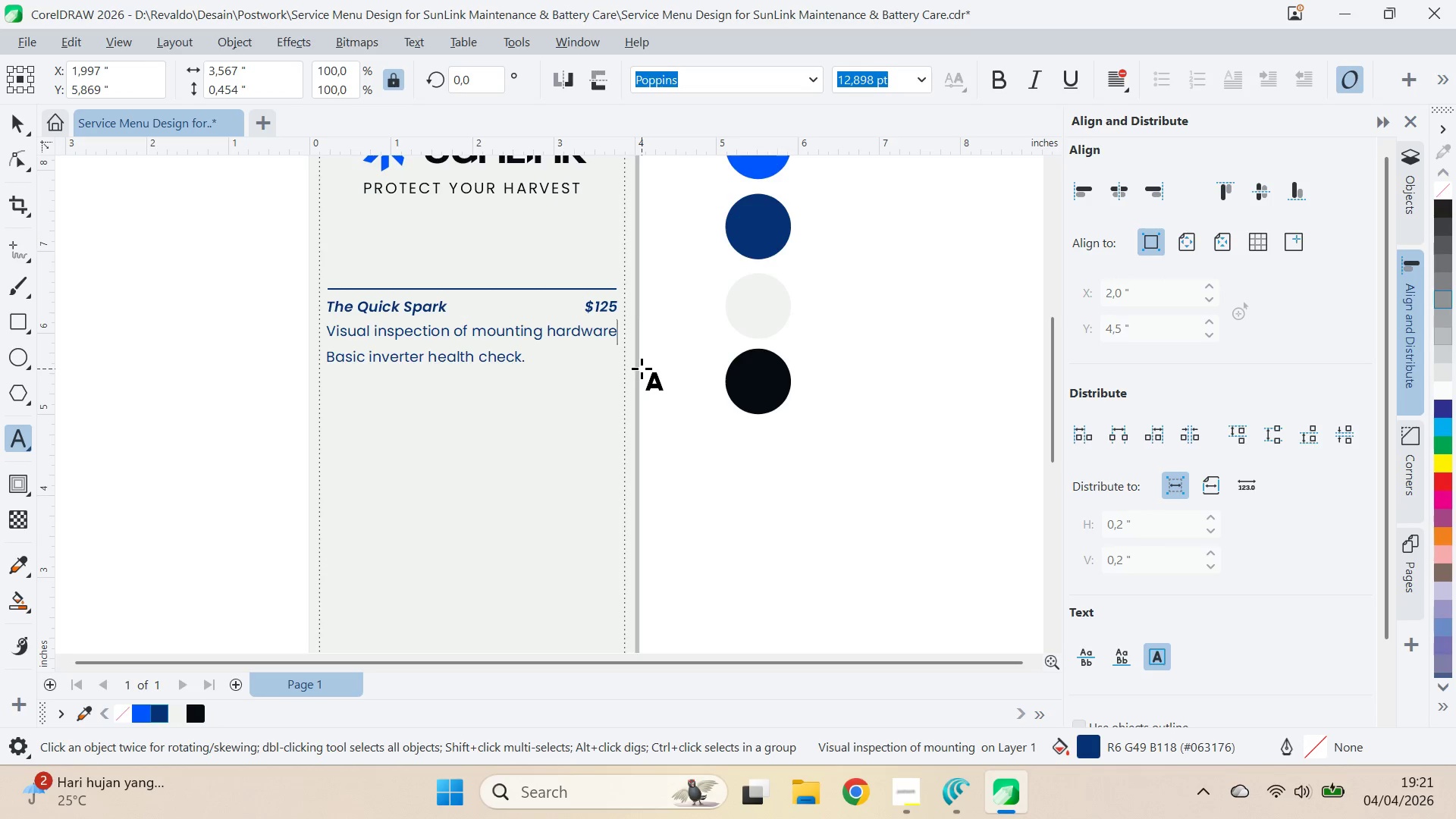 
key(Period)
 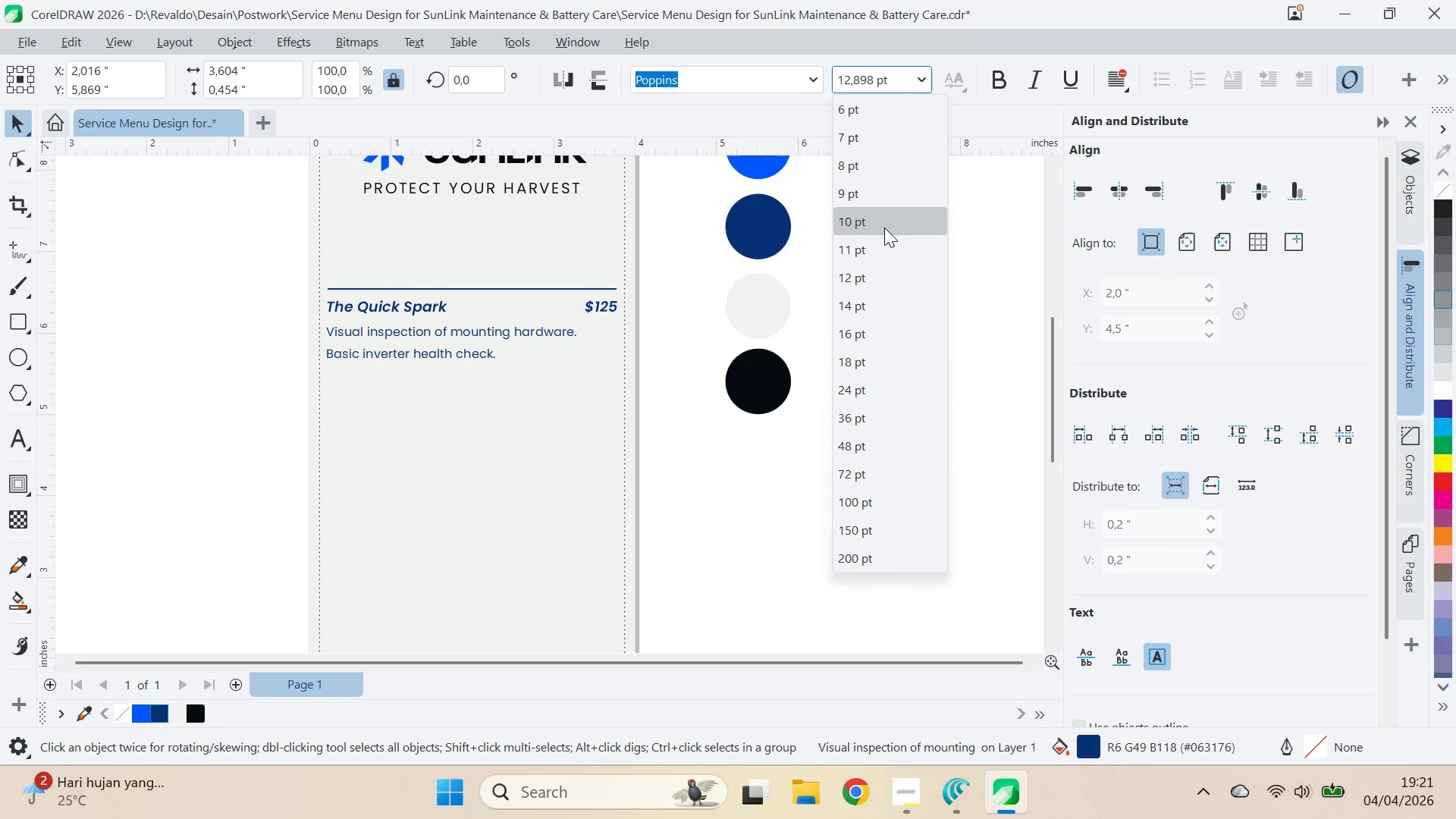 
wait(5.39)
 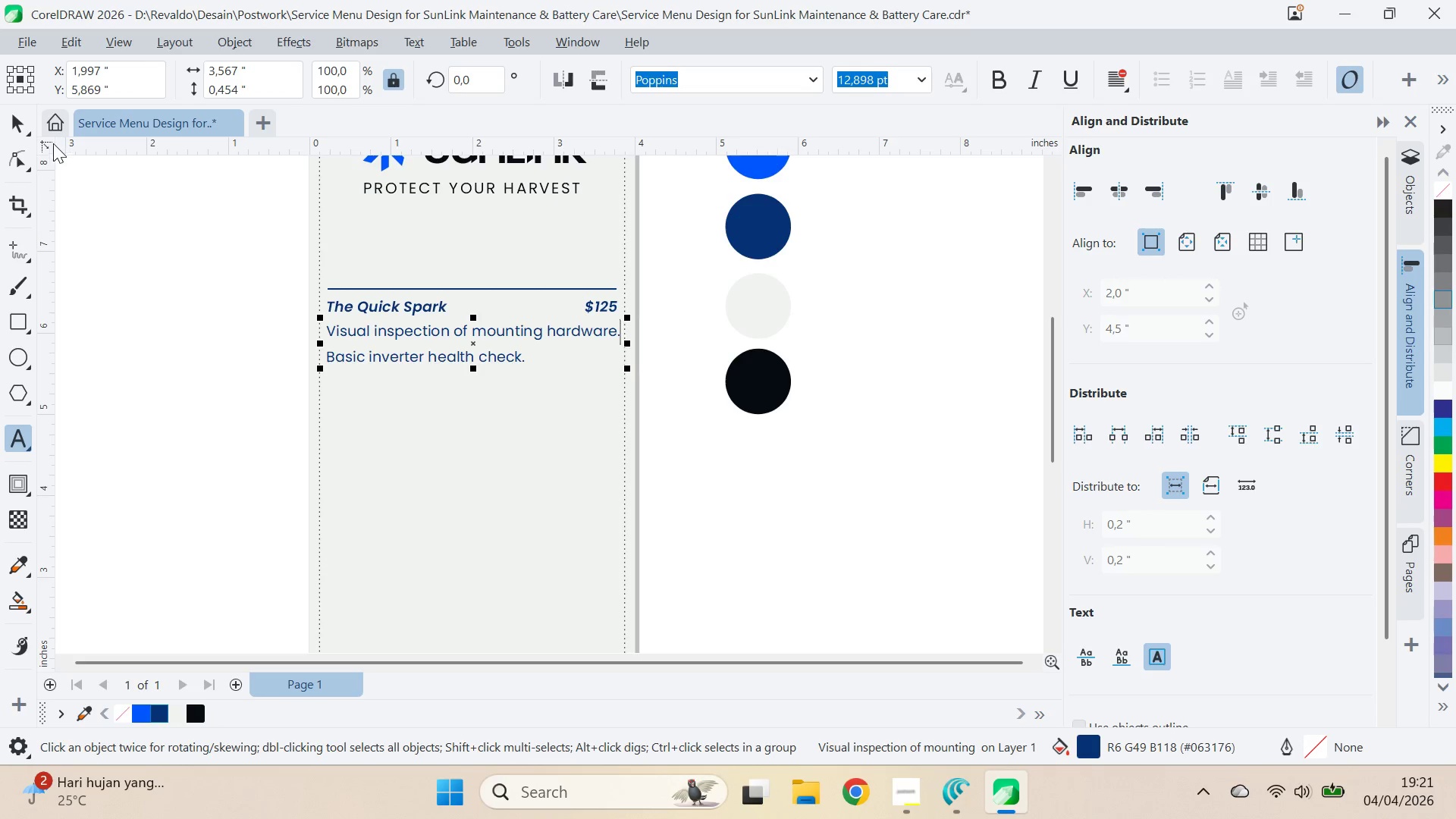 
left_click([884, 226])
 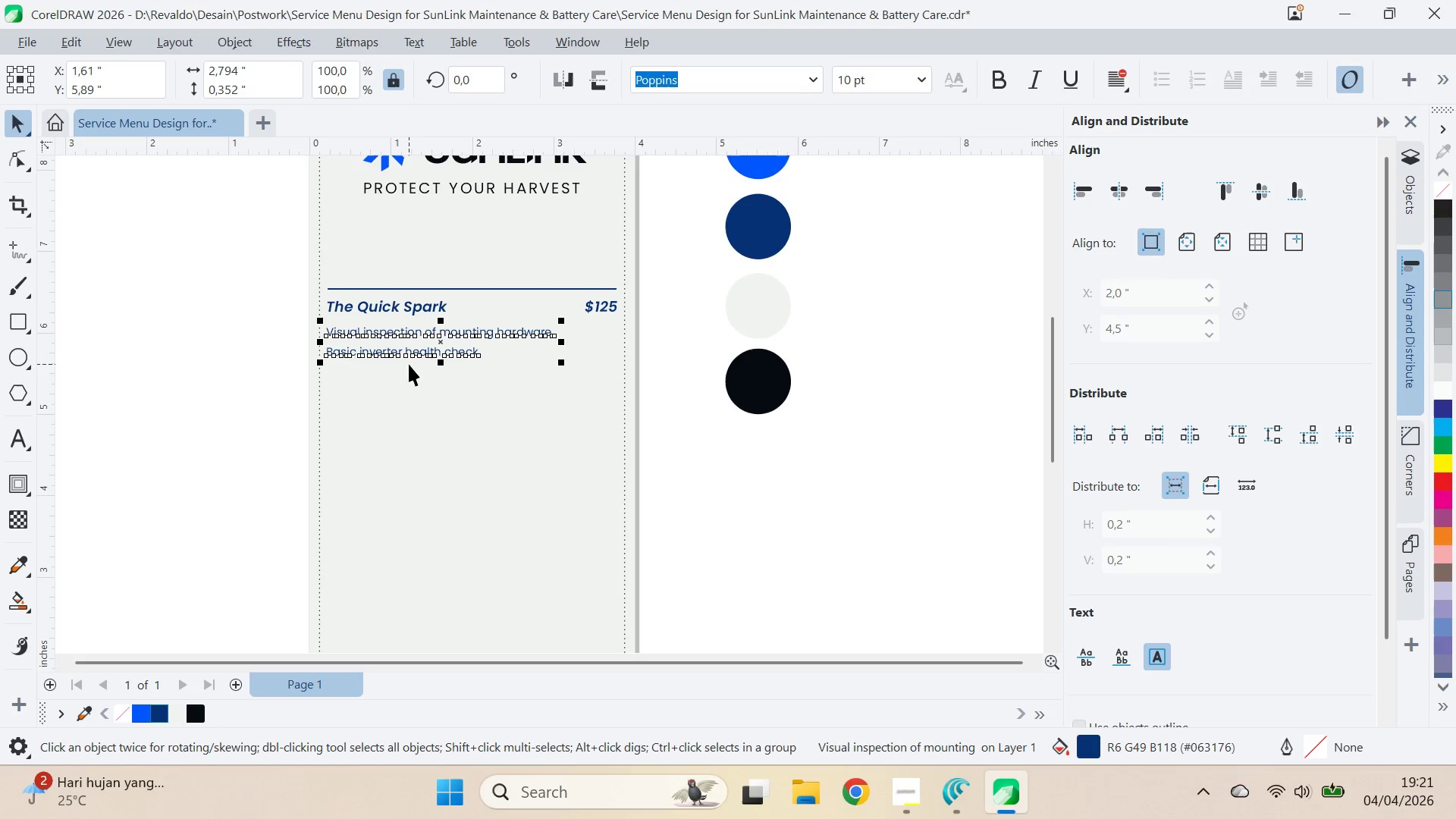 
key(A)
 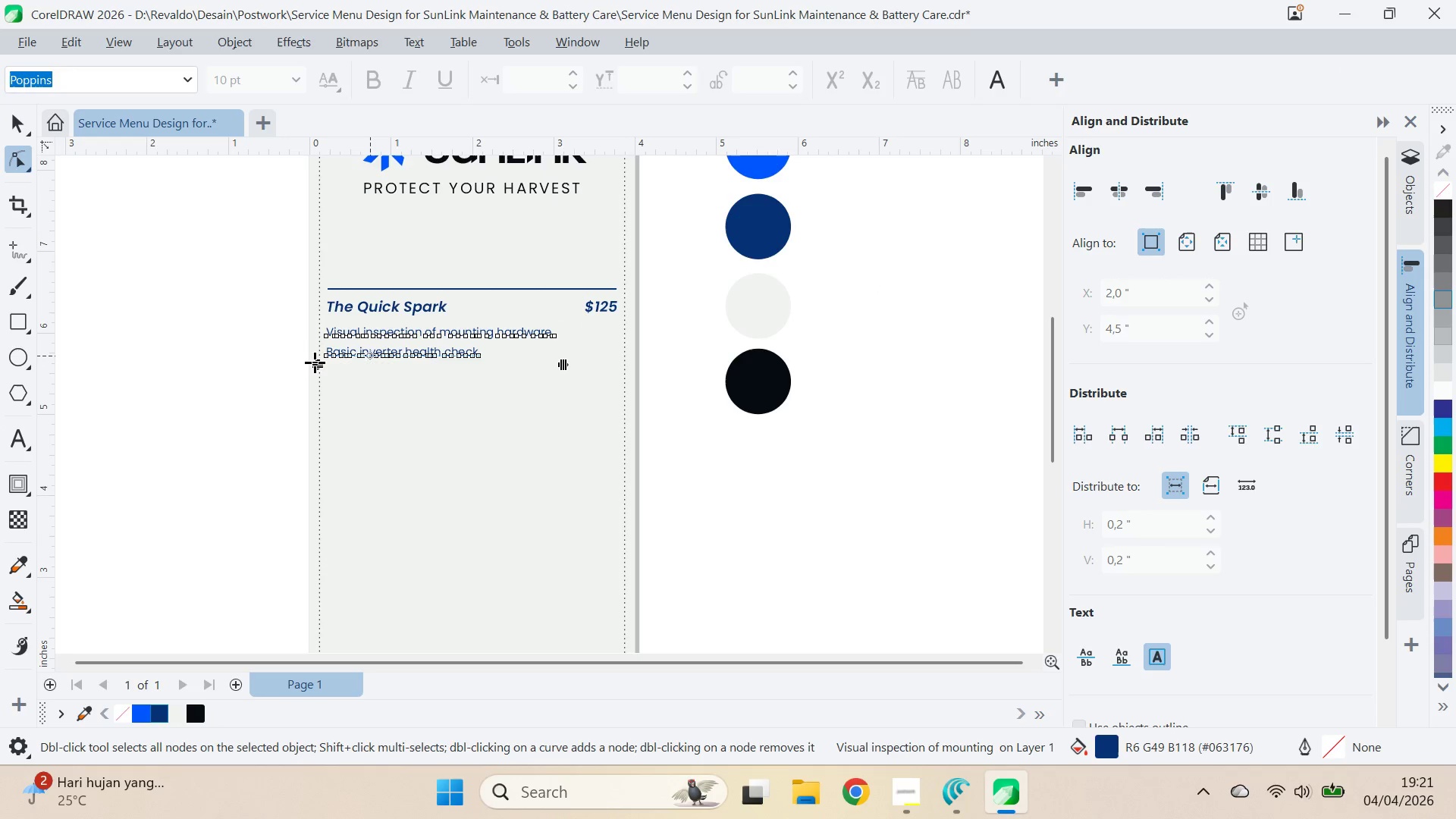 
left_click_drag(start_coordinate=[315, 362], to_coordinate=[298, 349])
 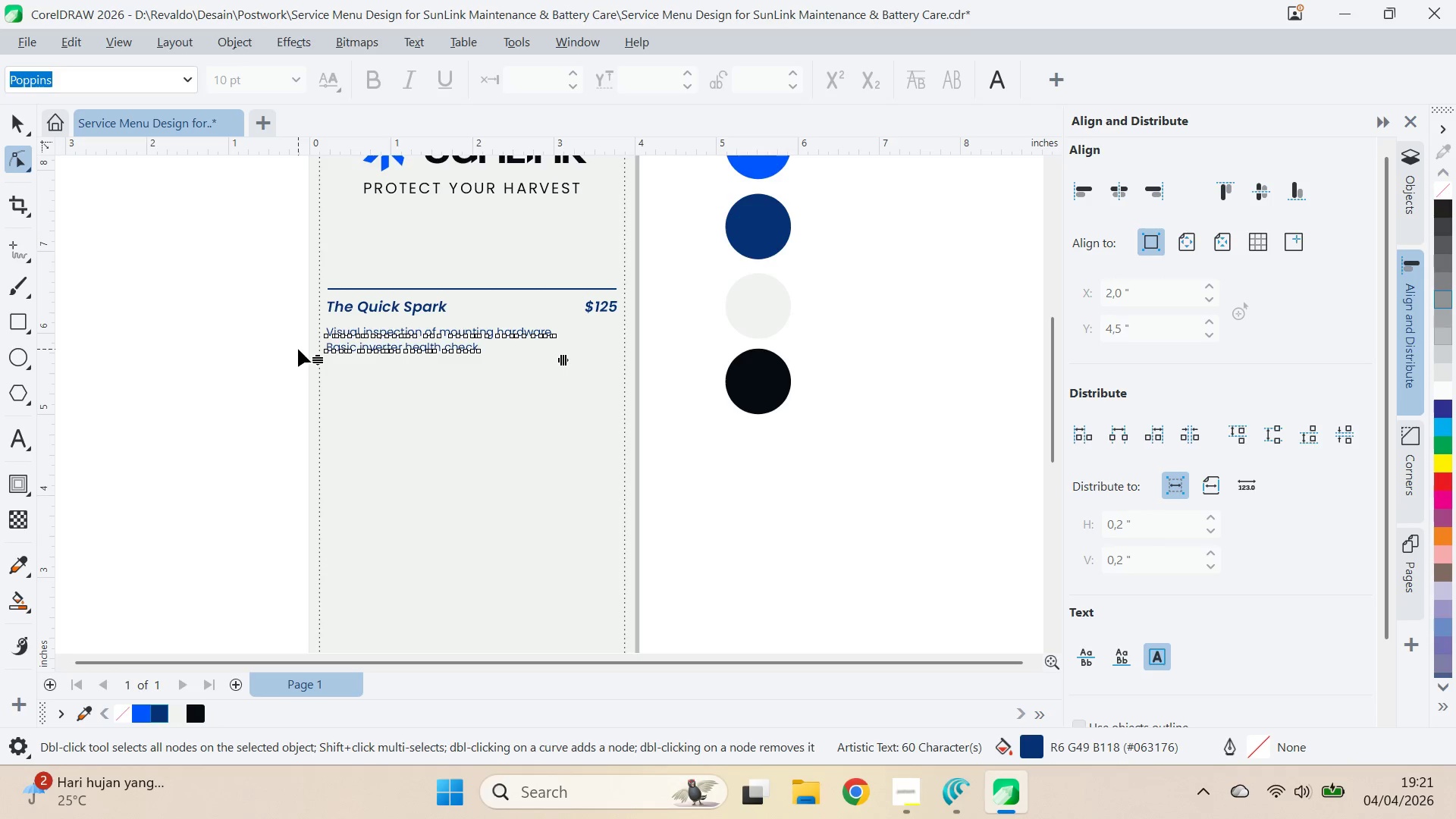 
key(Control+ControlLeft)
 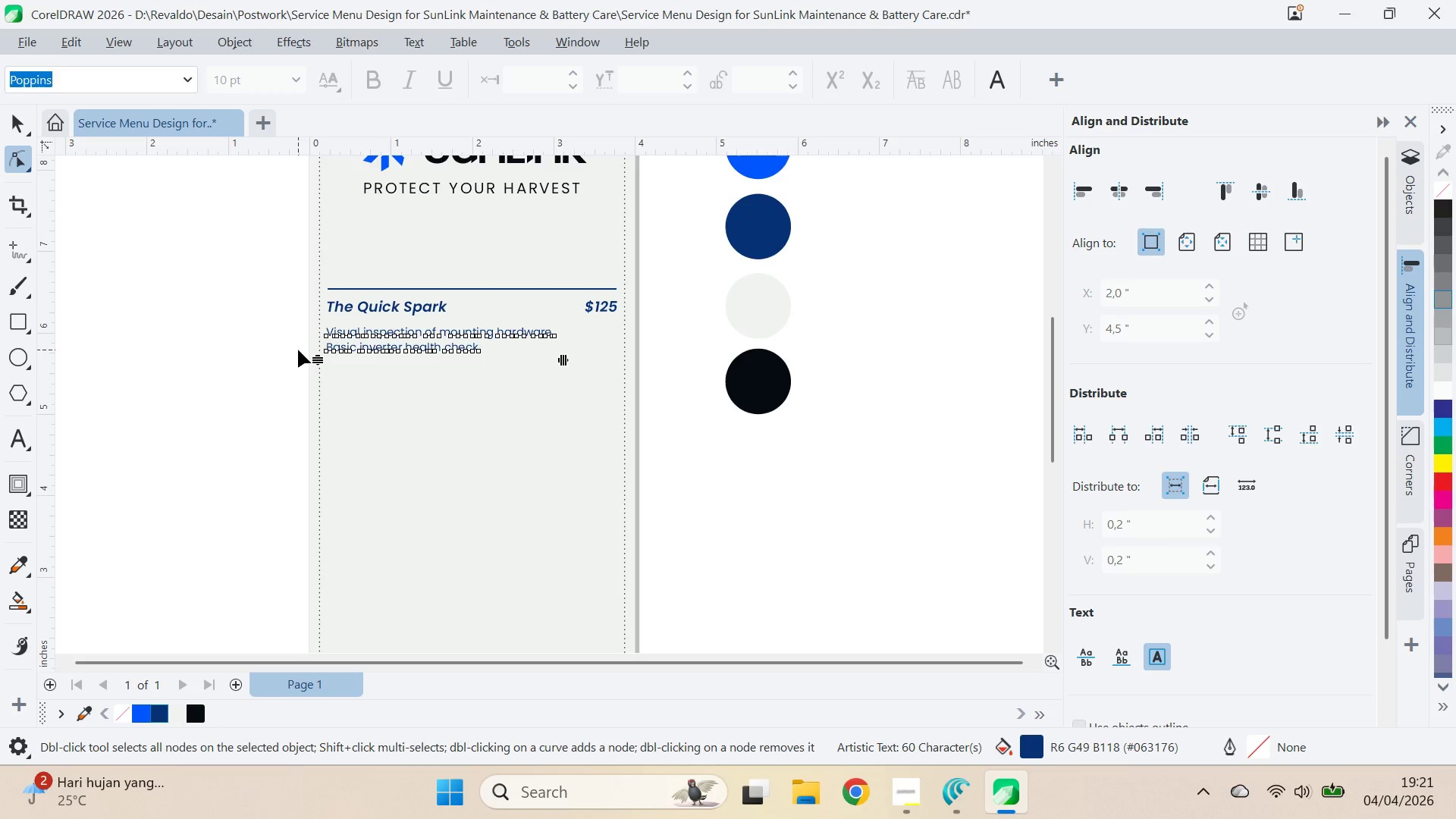 
key(V)
 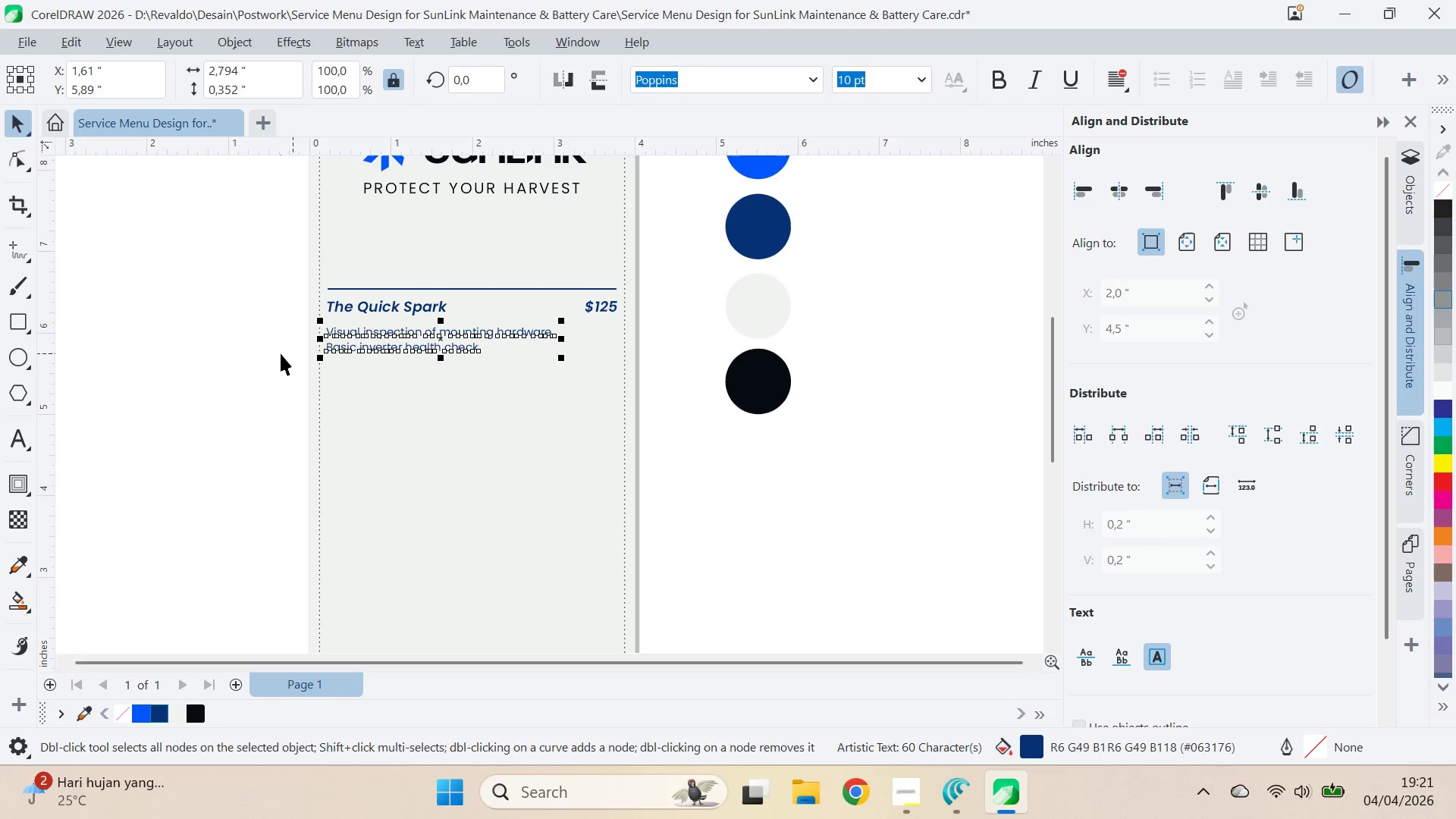 
left_click([281, 353])
 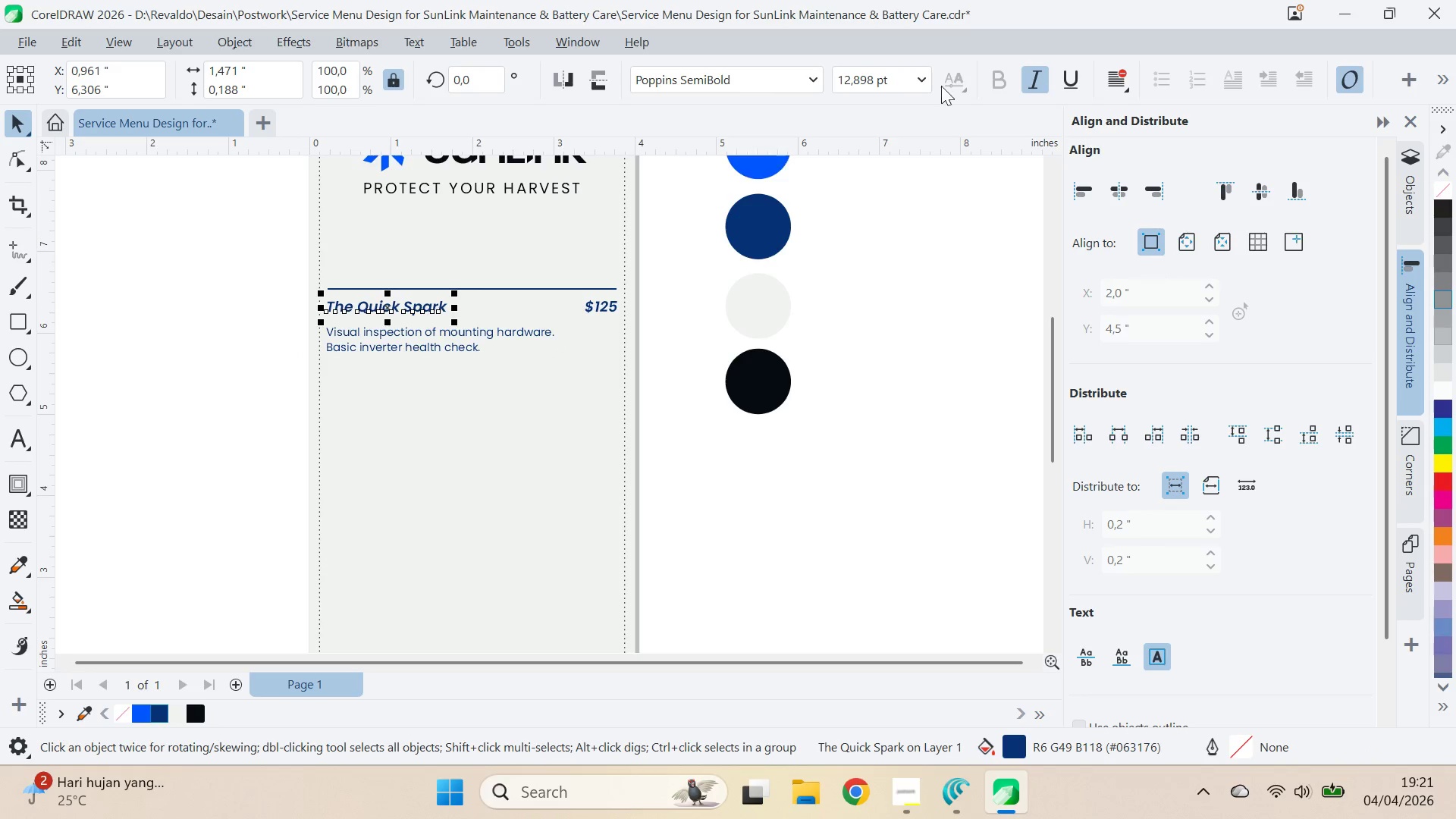 
left_click([921, 81])
 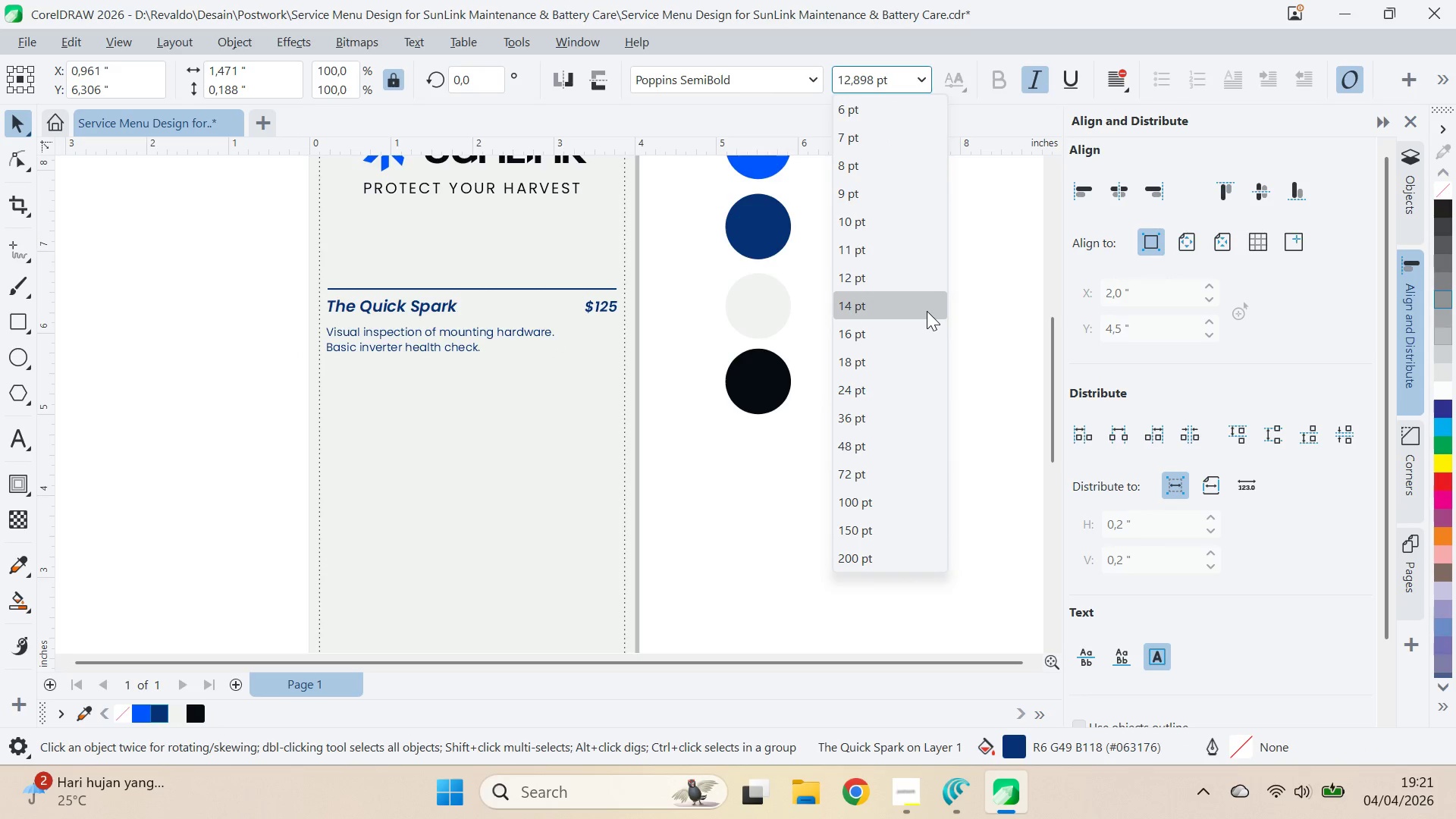 
left_click([927, 311])
 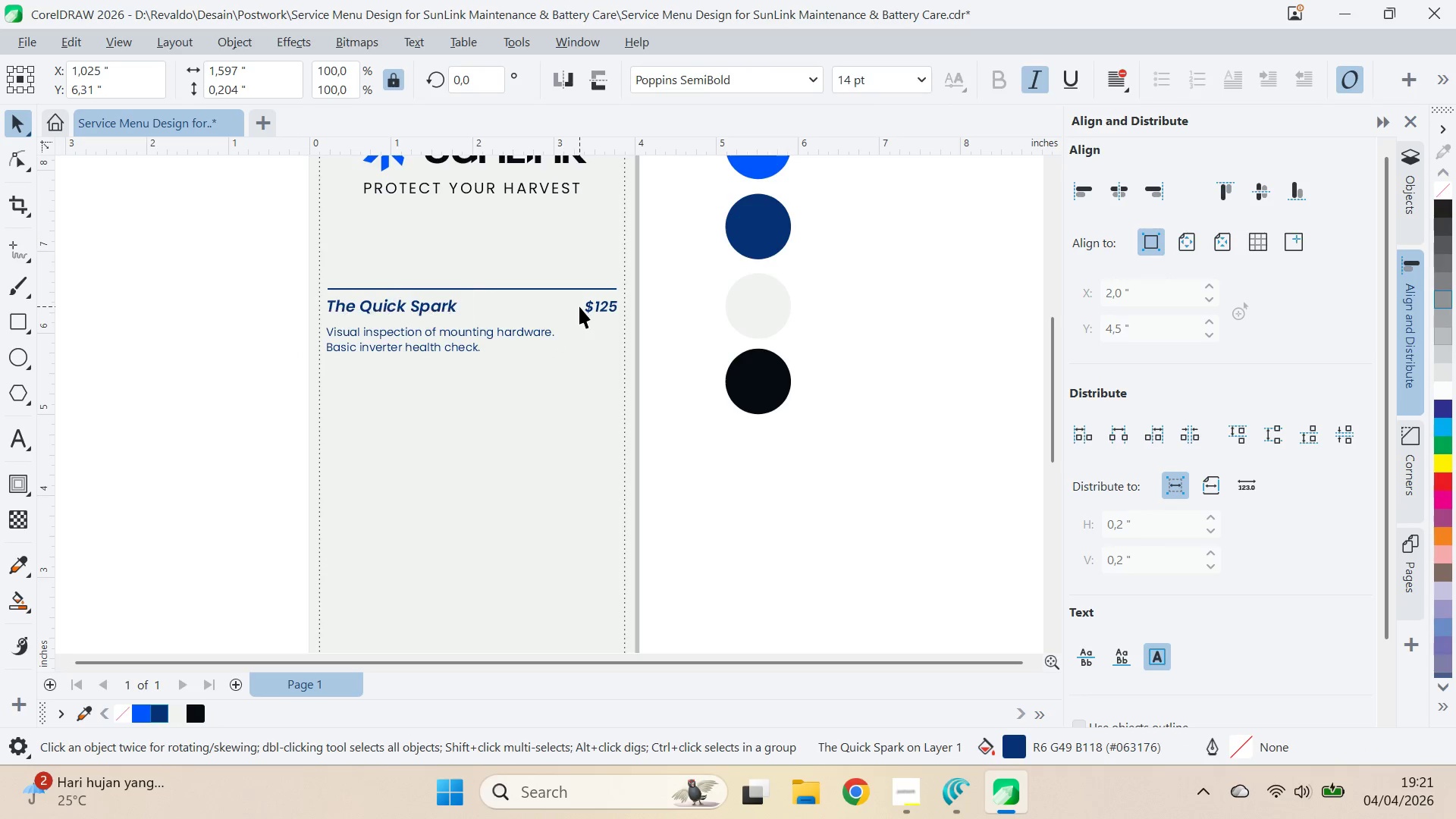 
double_click([597, 309])
 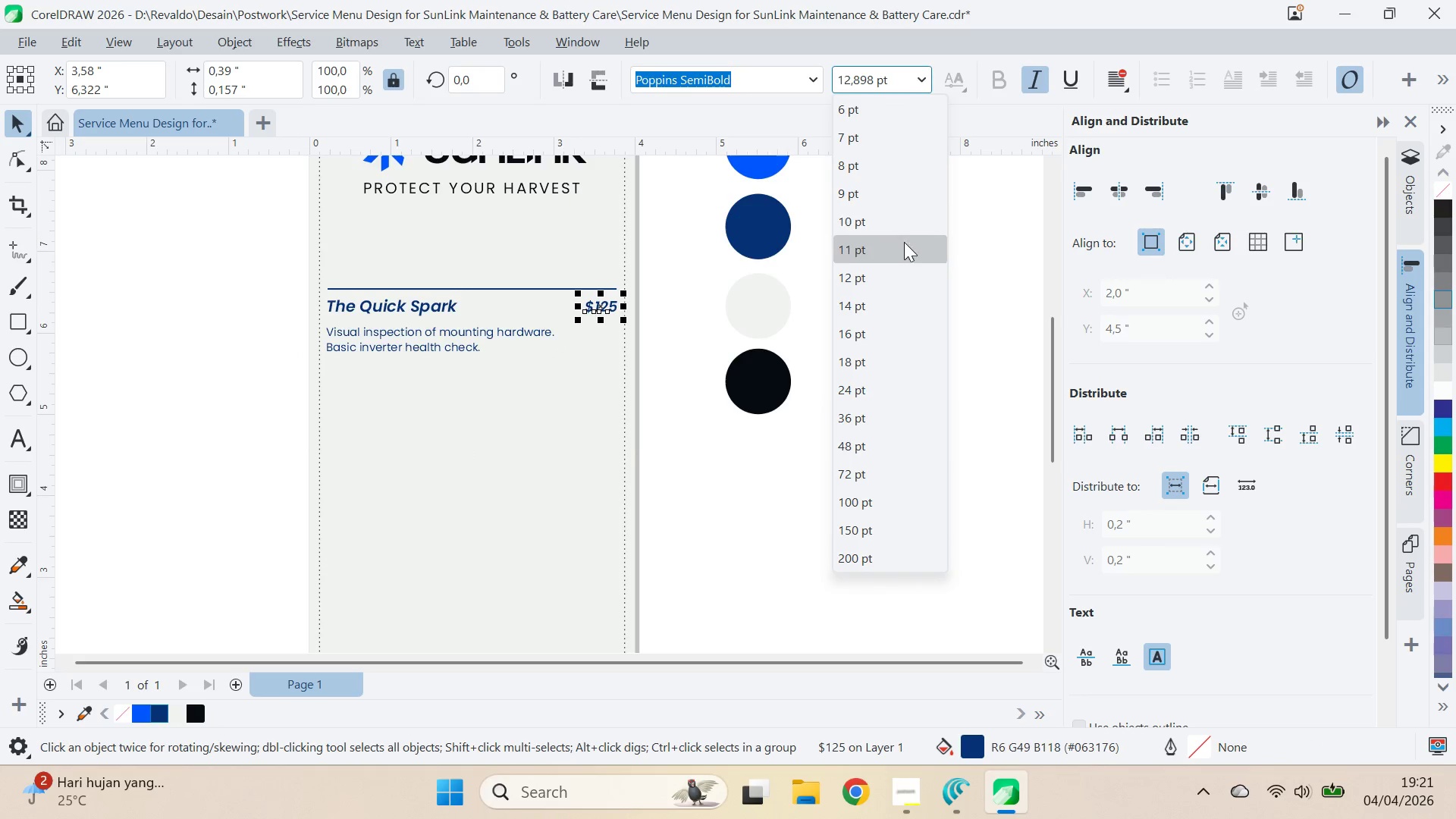 
left_click([895, 302])
 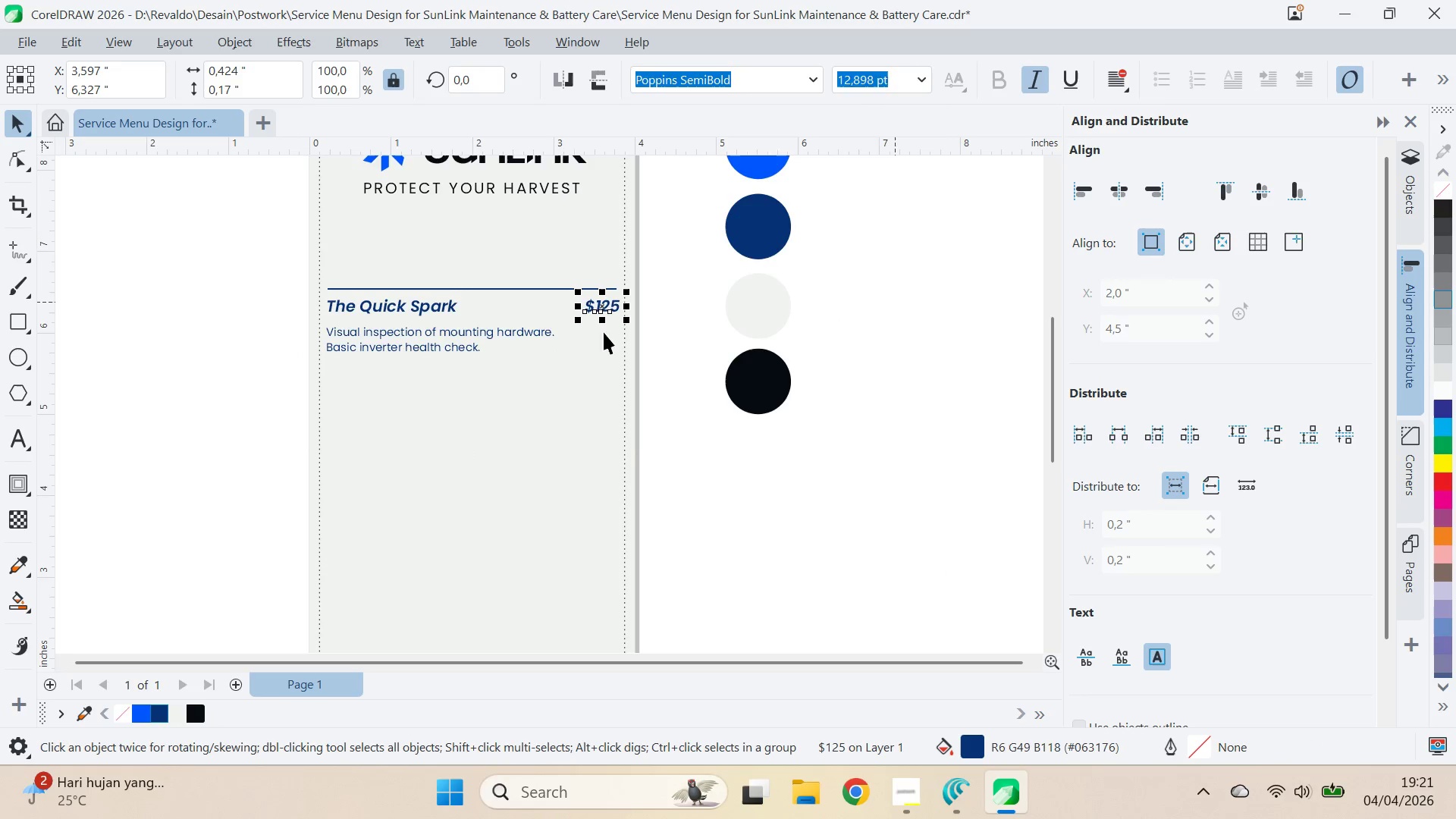 
hold_key(key=ShiftLeft, duration=0.62)
left_click([435, 306])
 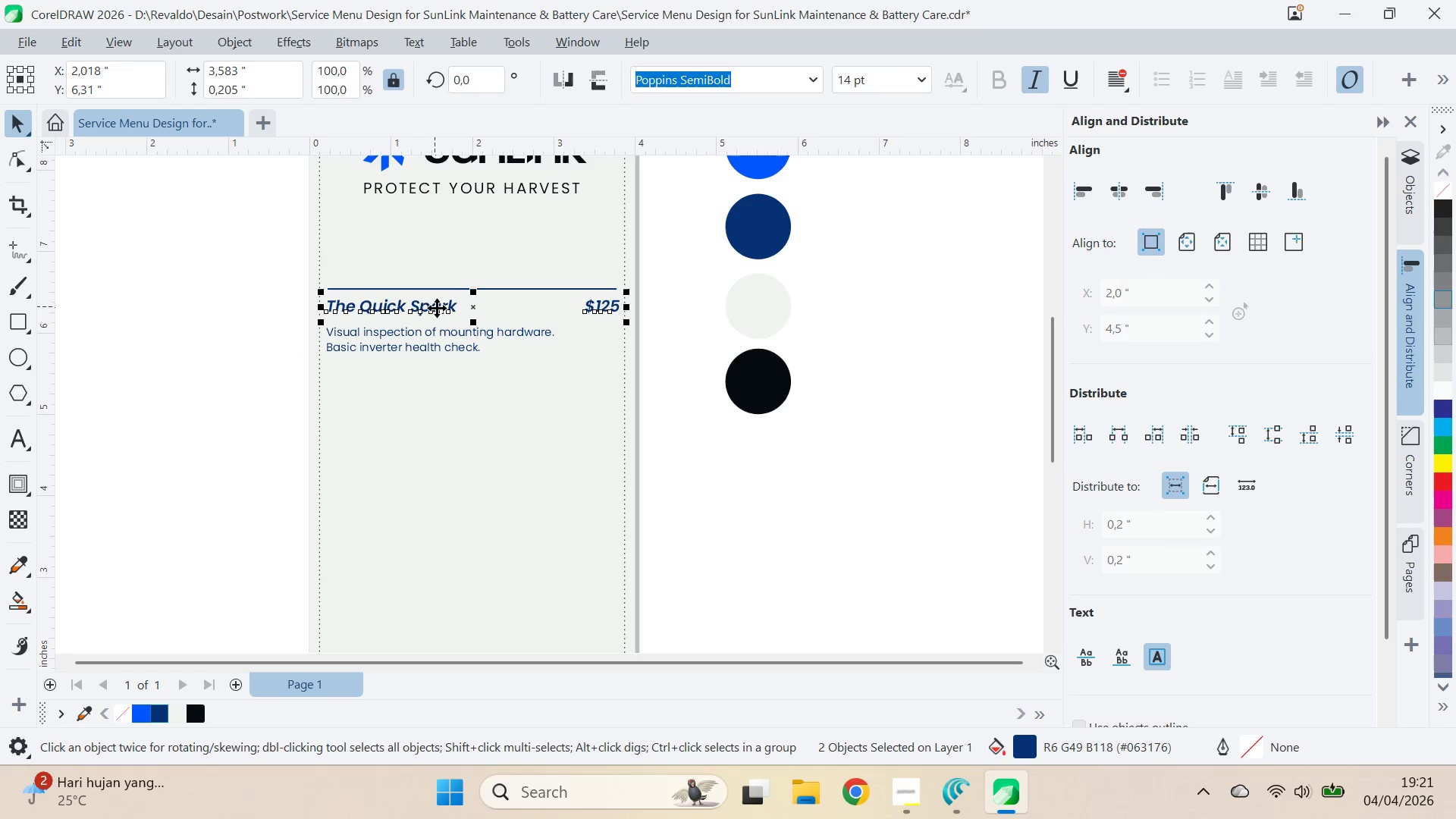 
key(E)
 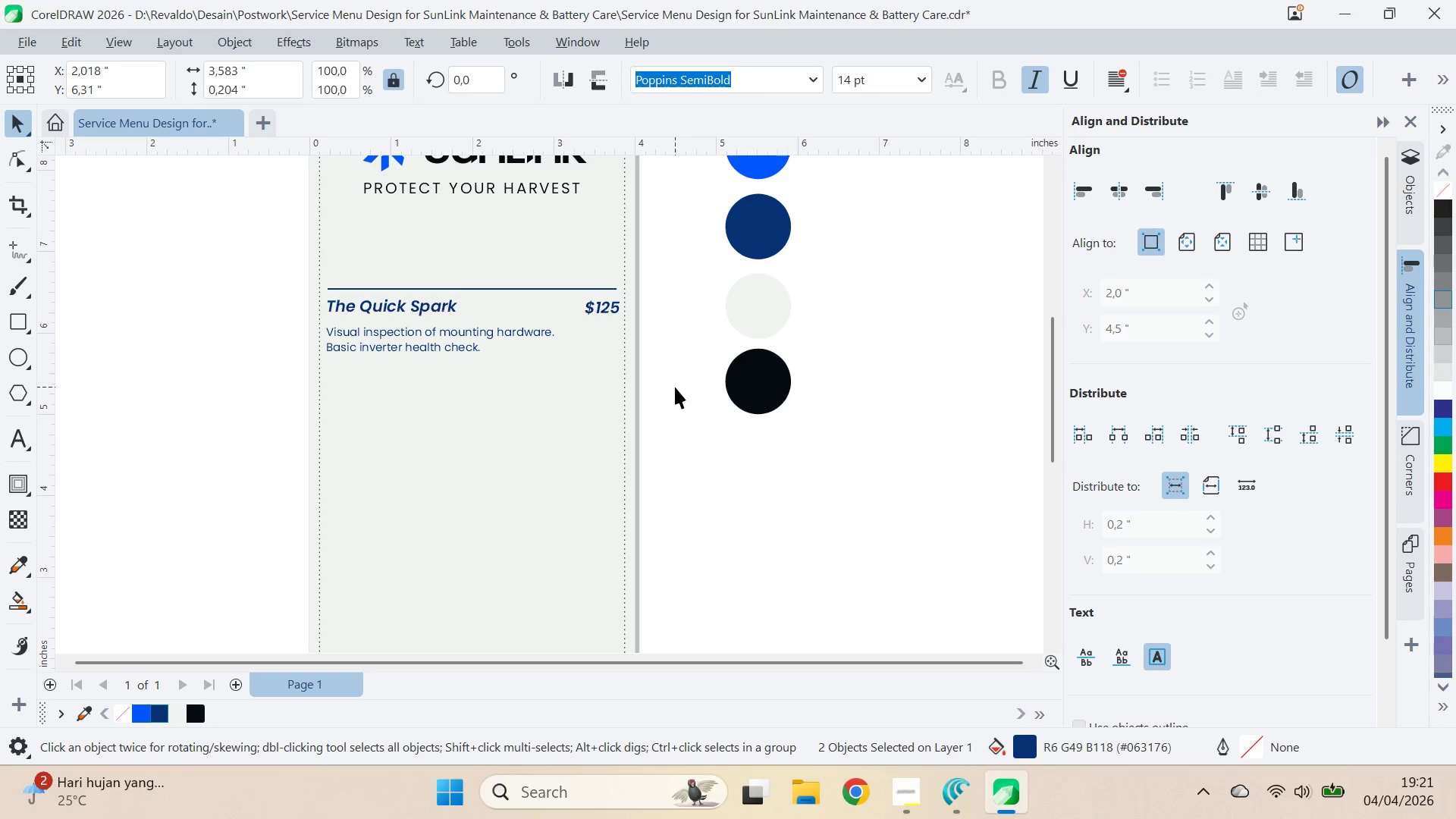 
key(Control+Z)
 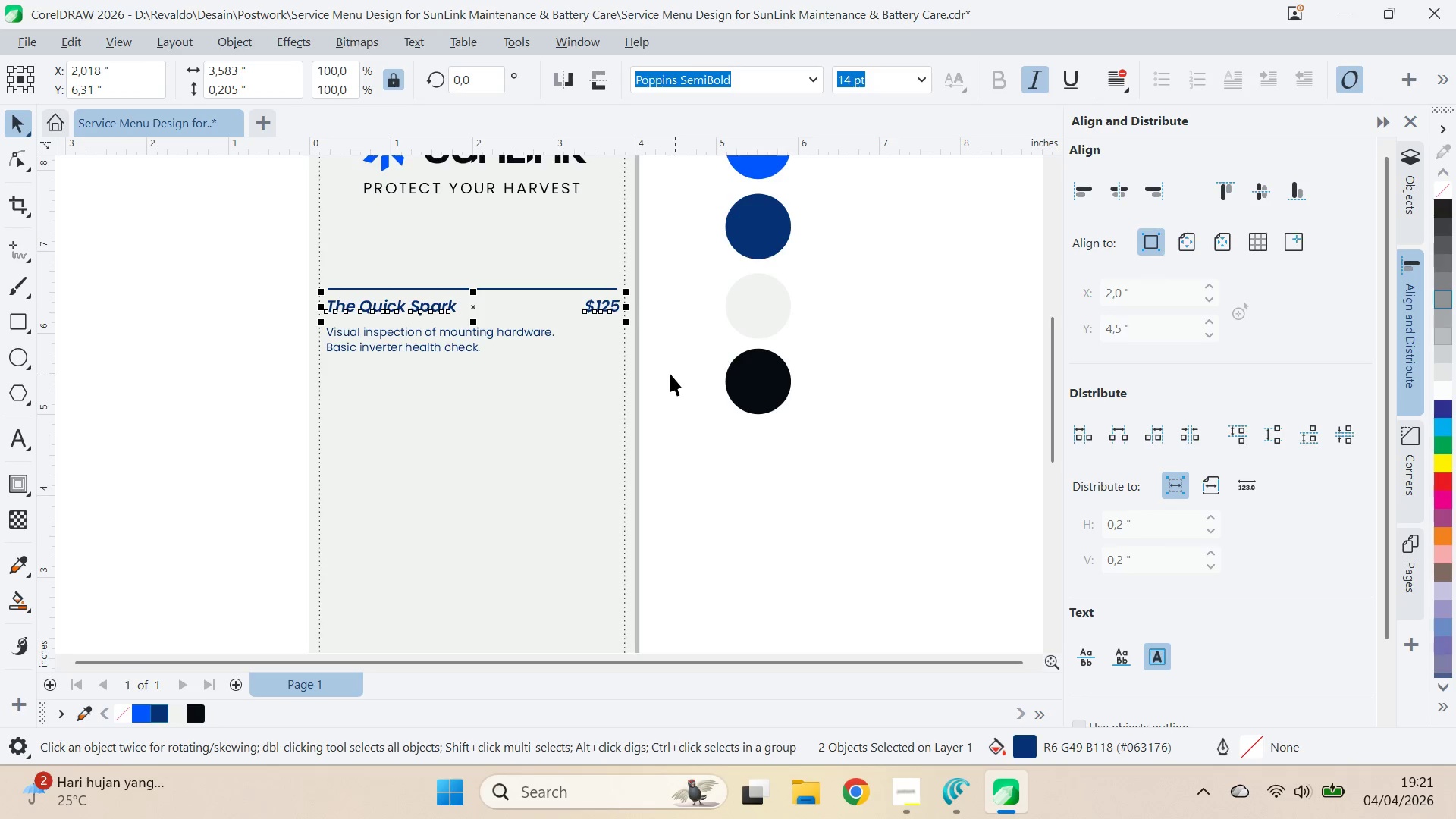 
left_click([676, 359])
 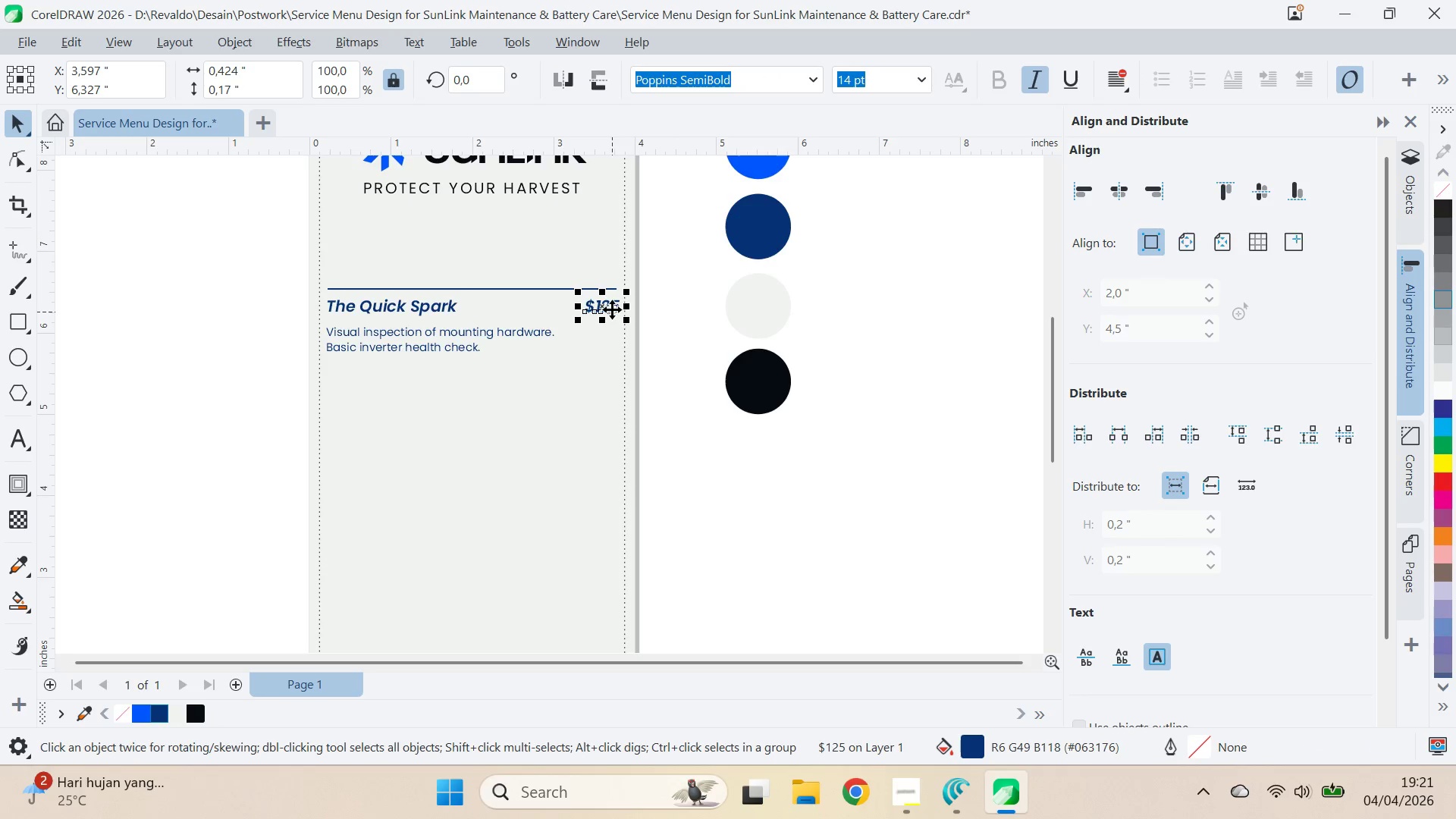 
key(Delete)
 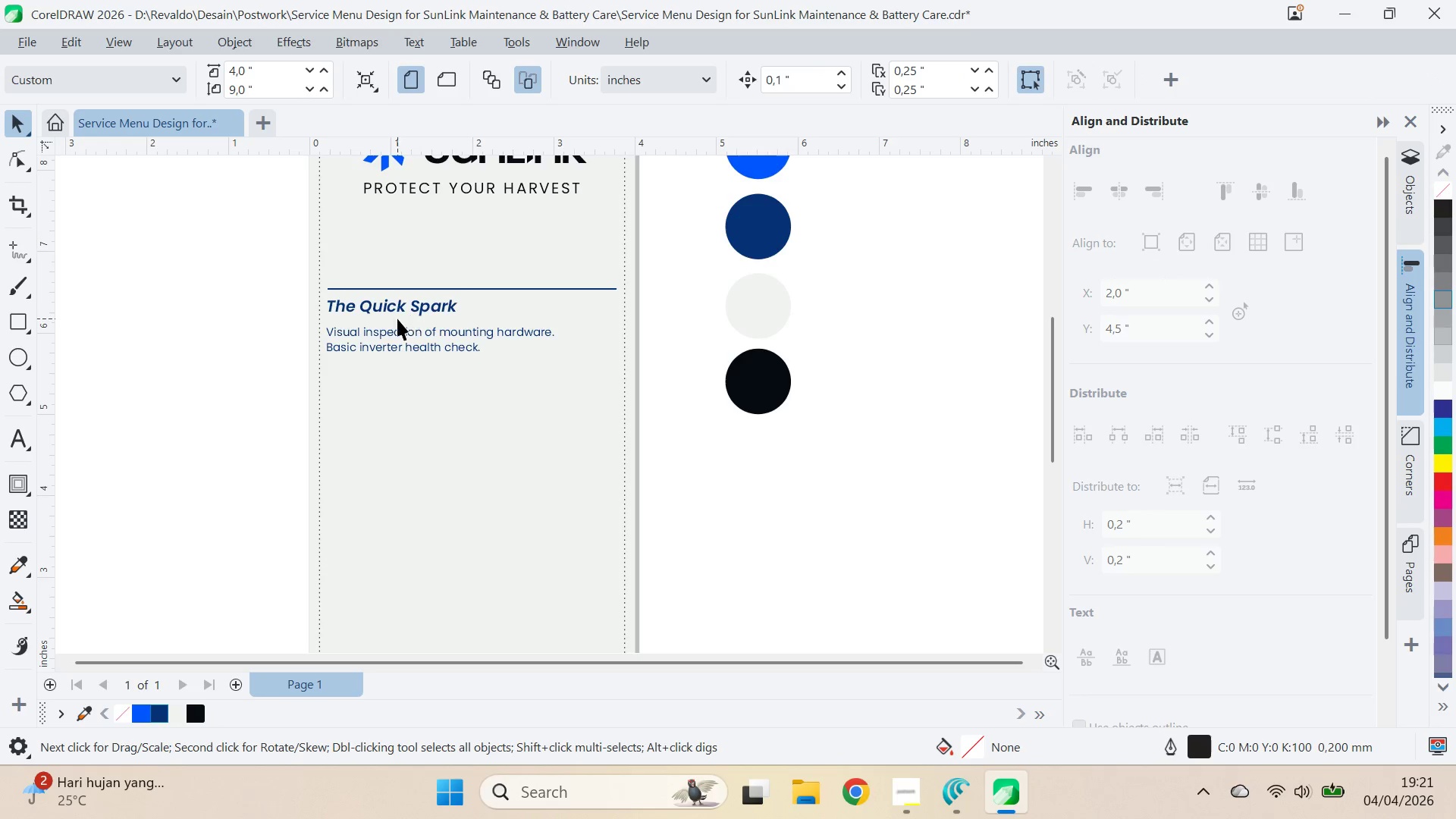 
left_click_drag(start_coordinate=[398, 307], to_coordinate=[484, 315])
 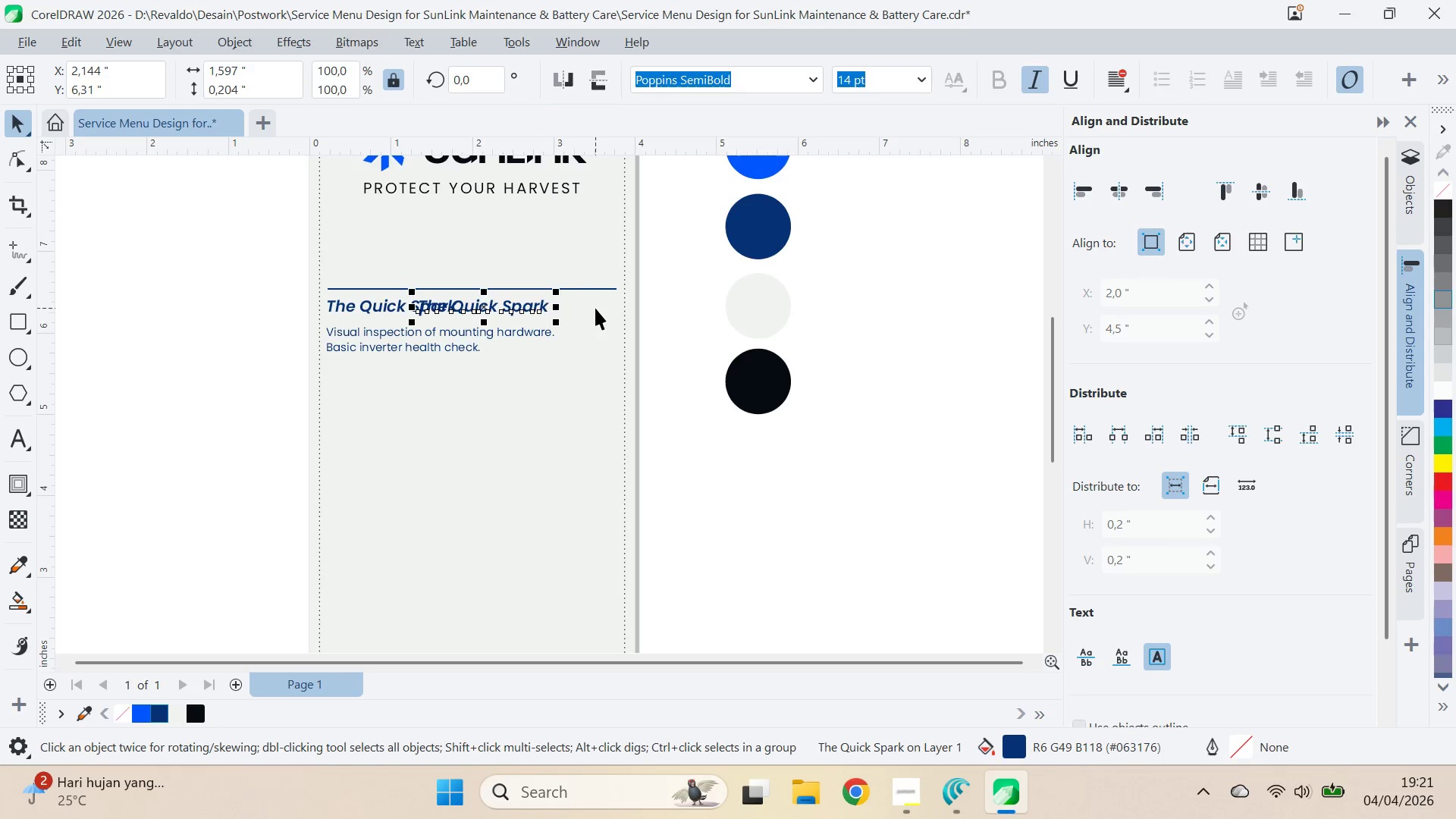 
hold_key(key=ShiftLeft, duration=0.73)
right_click([484, 315])
 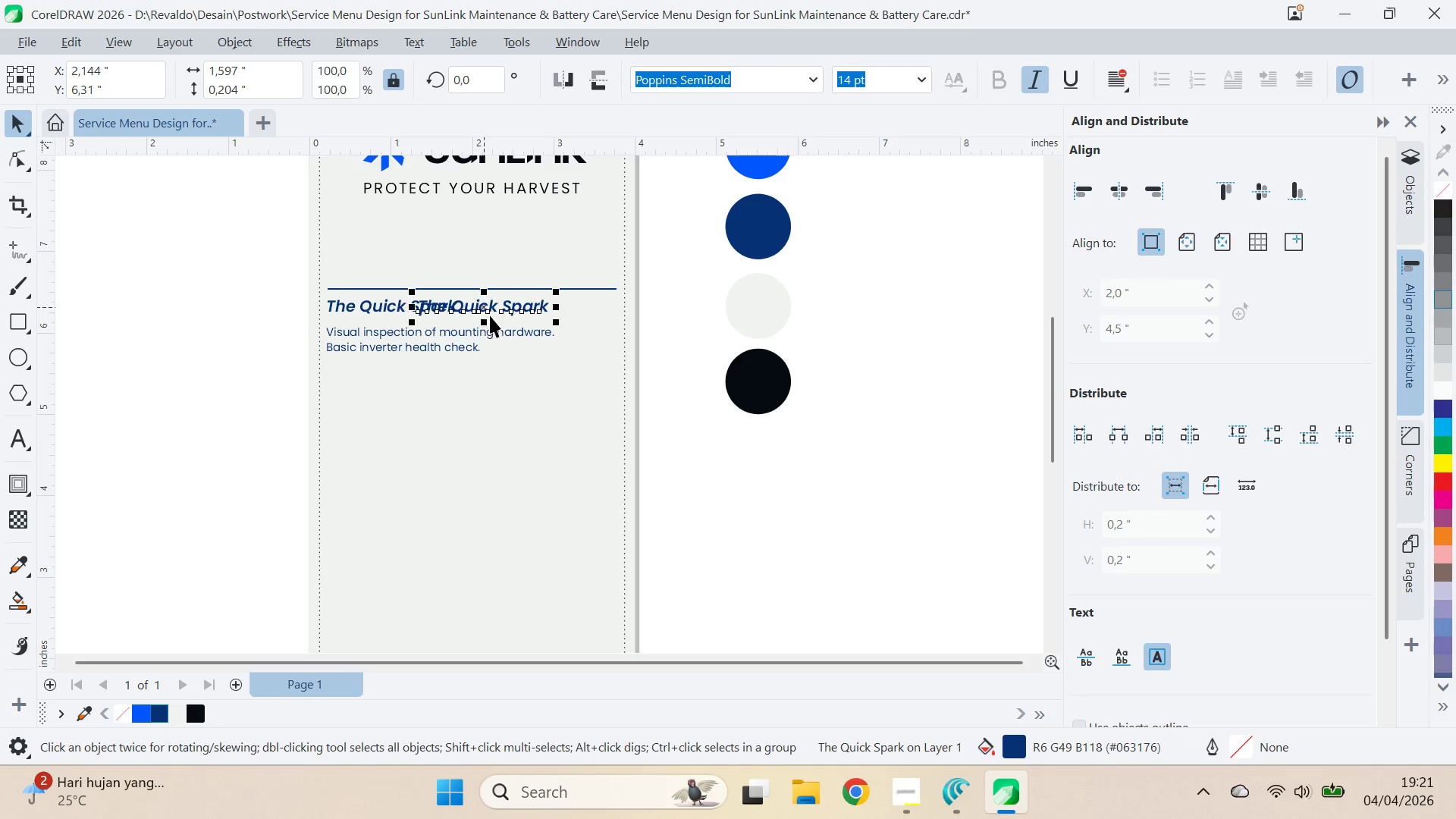 
left_click([484, 315])
 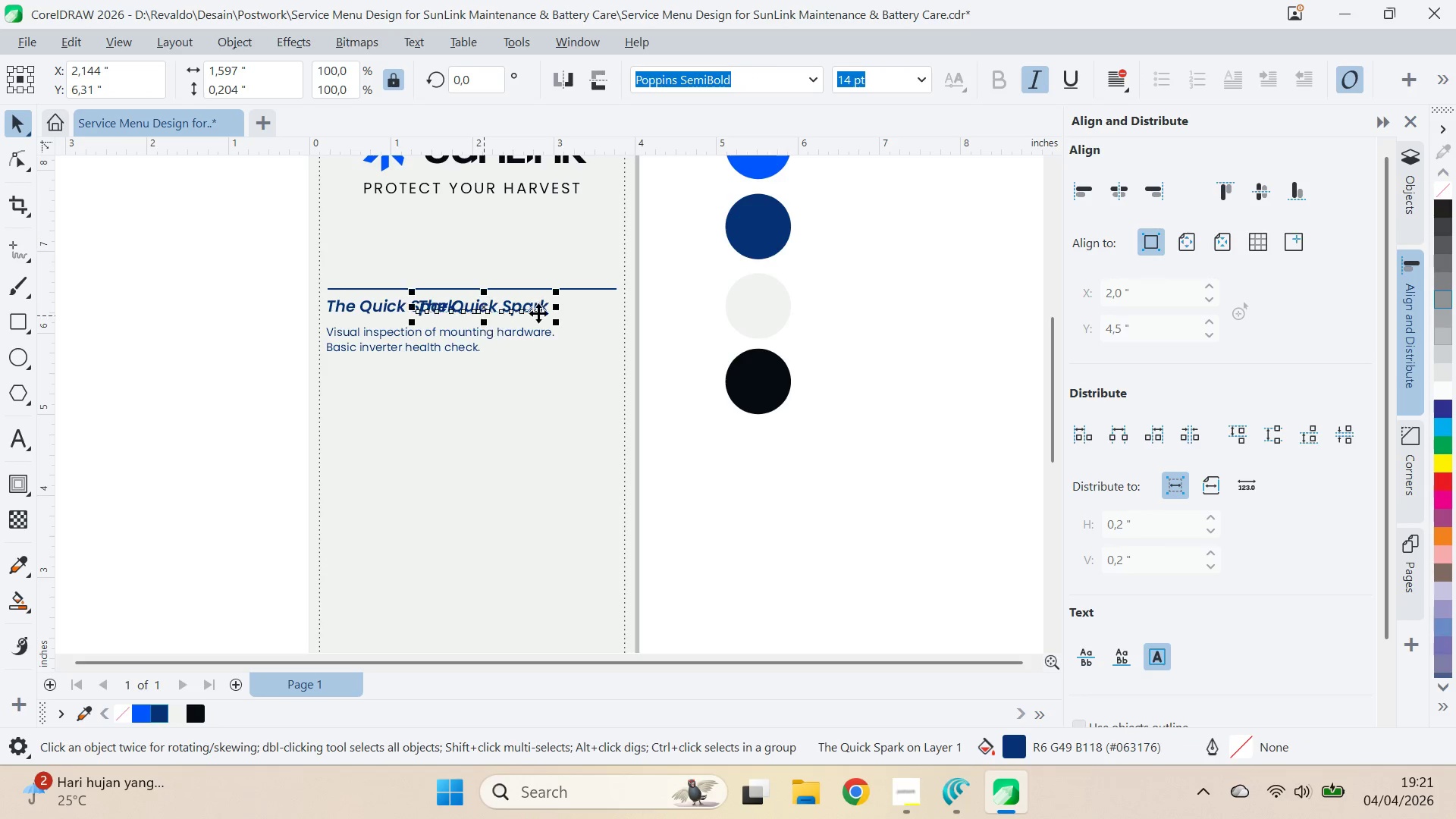 
hold_key(key=ShiftLeft, duration=0.38)
left_click([595, 308])
 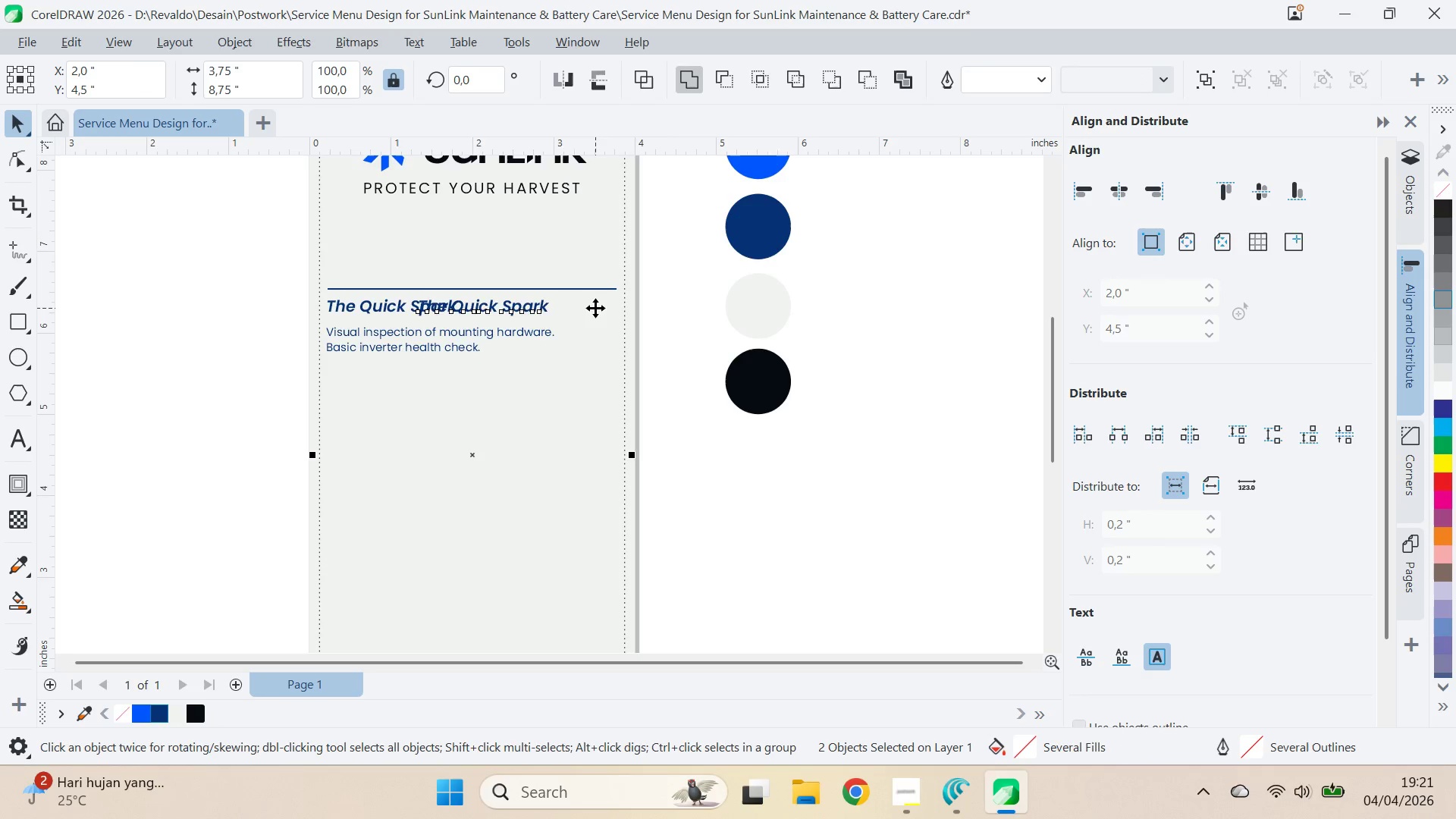 
key(R)
 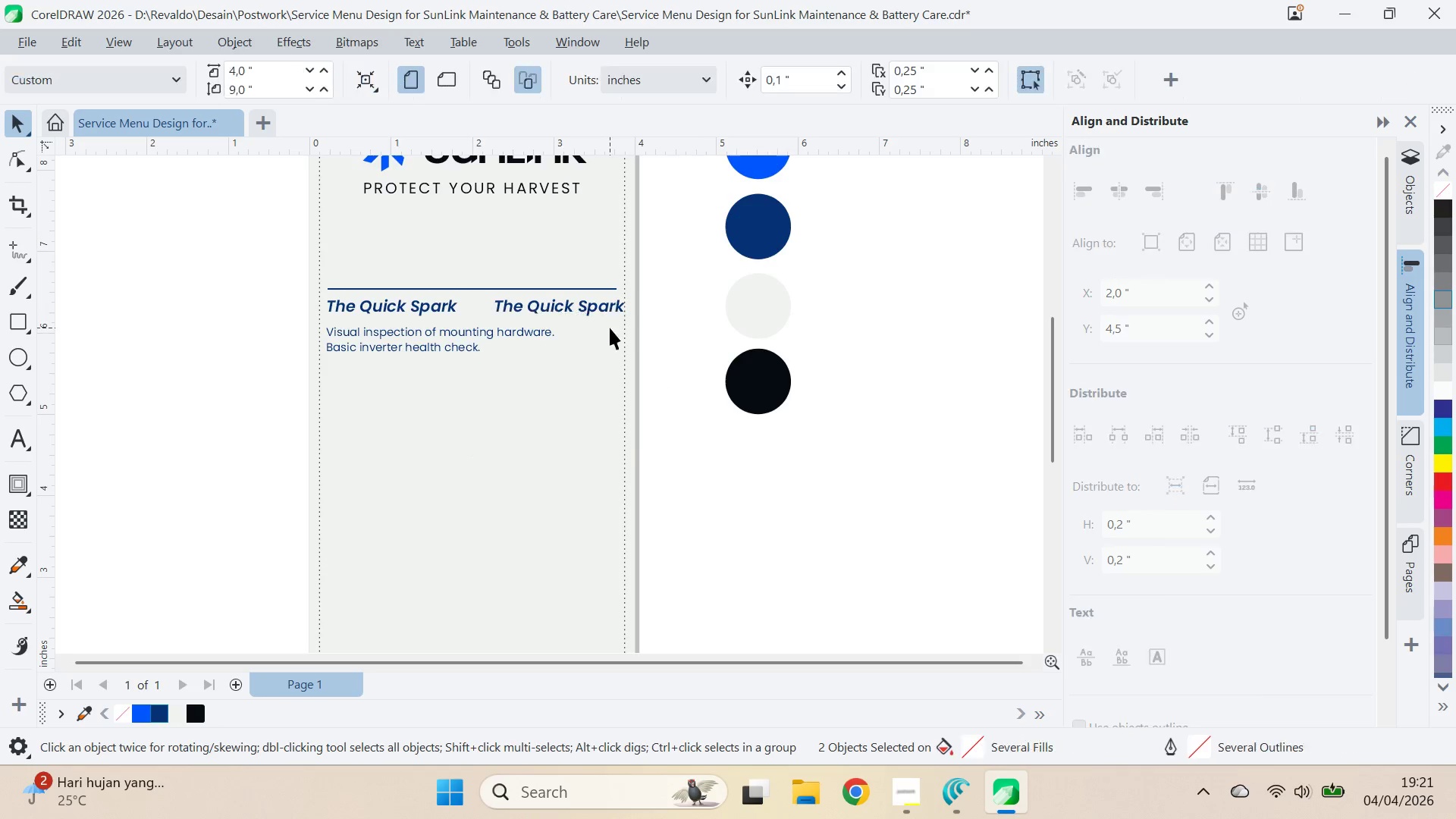 
double_click([601, 315])
 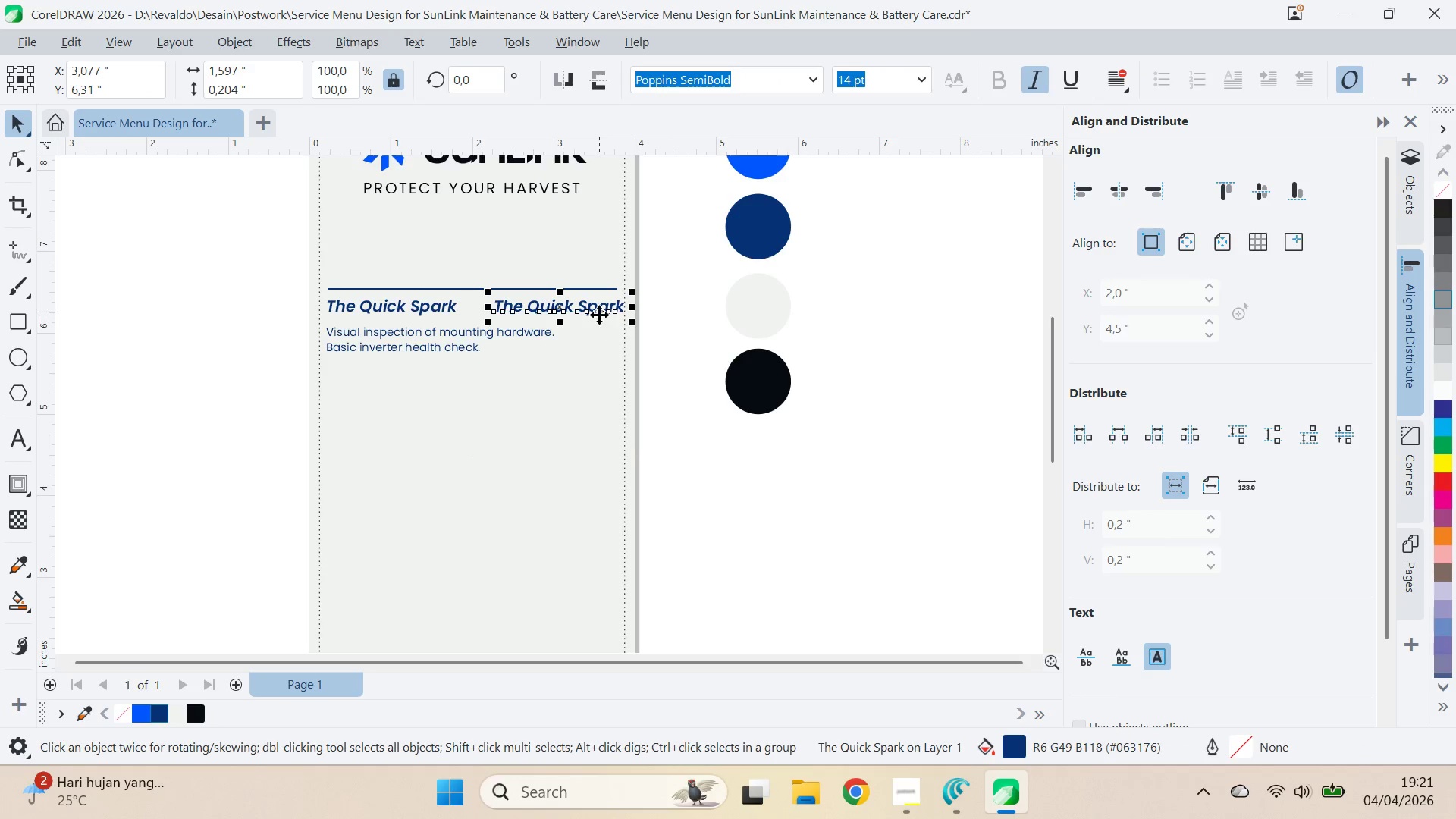 
key(Control+ControlLeft)
 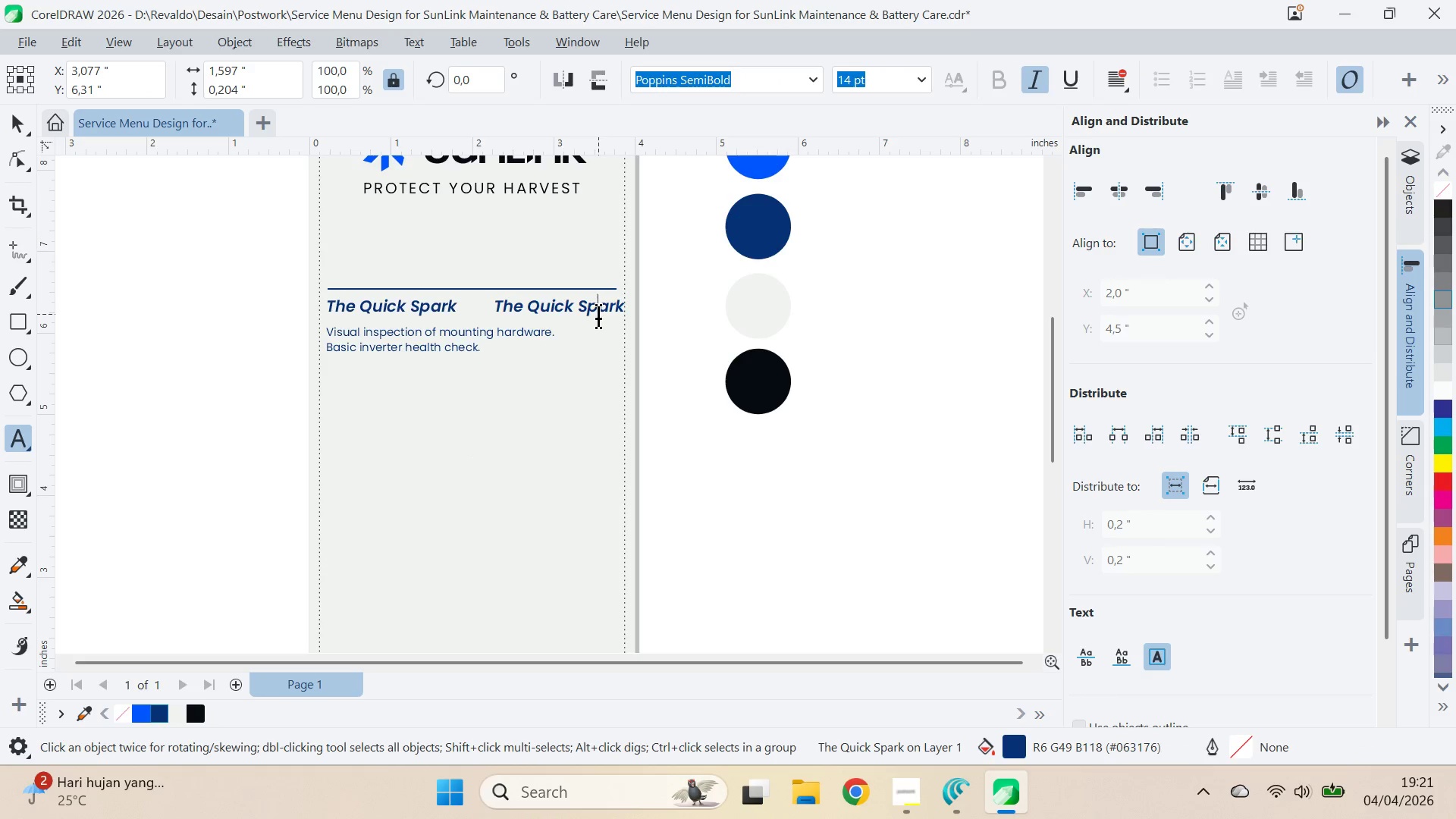 
key(Control+A)
 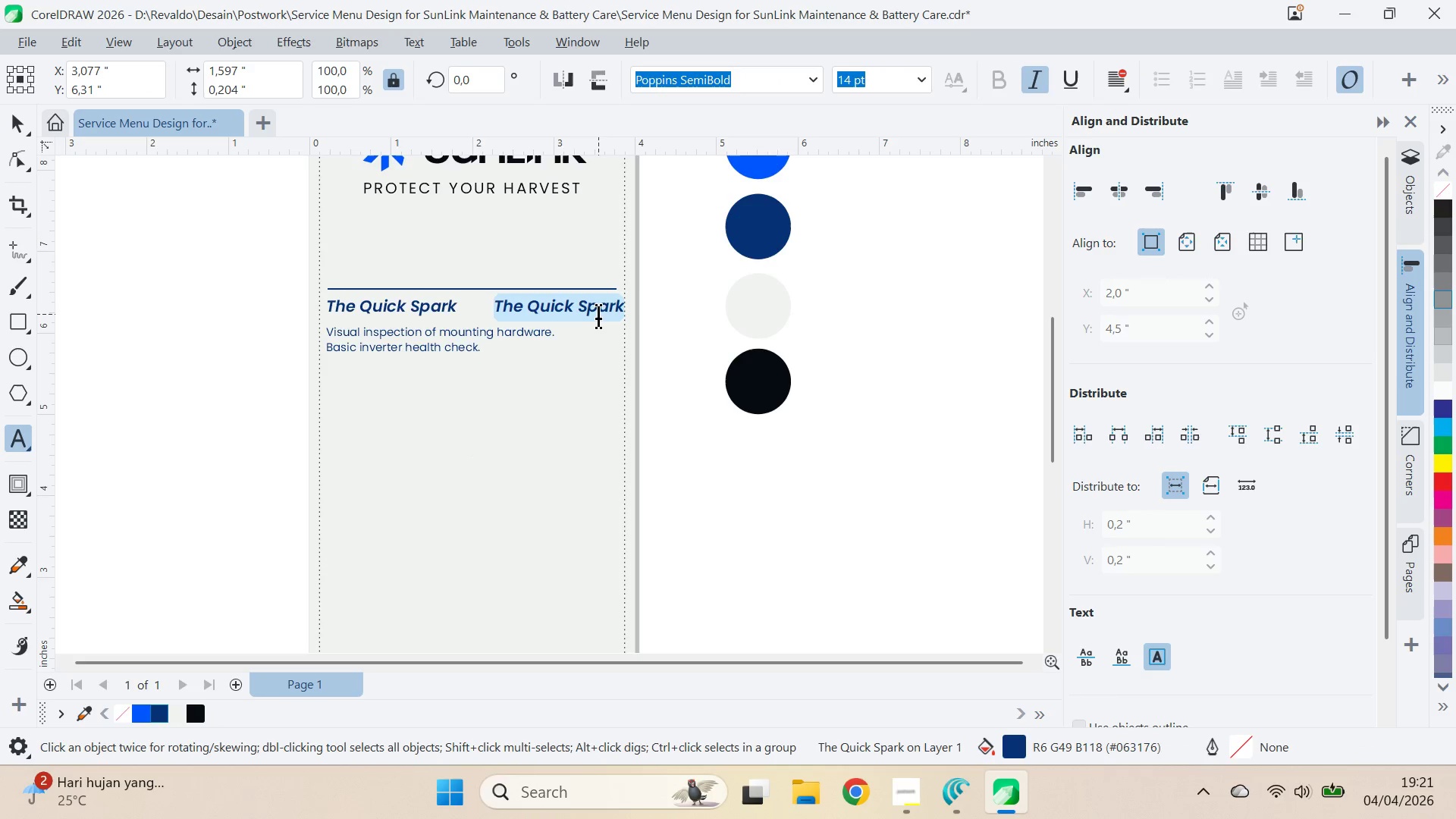 
type(@)
key(Backspace)
type($13)
key(Backspace)
type(25)
 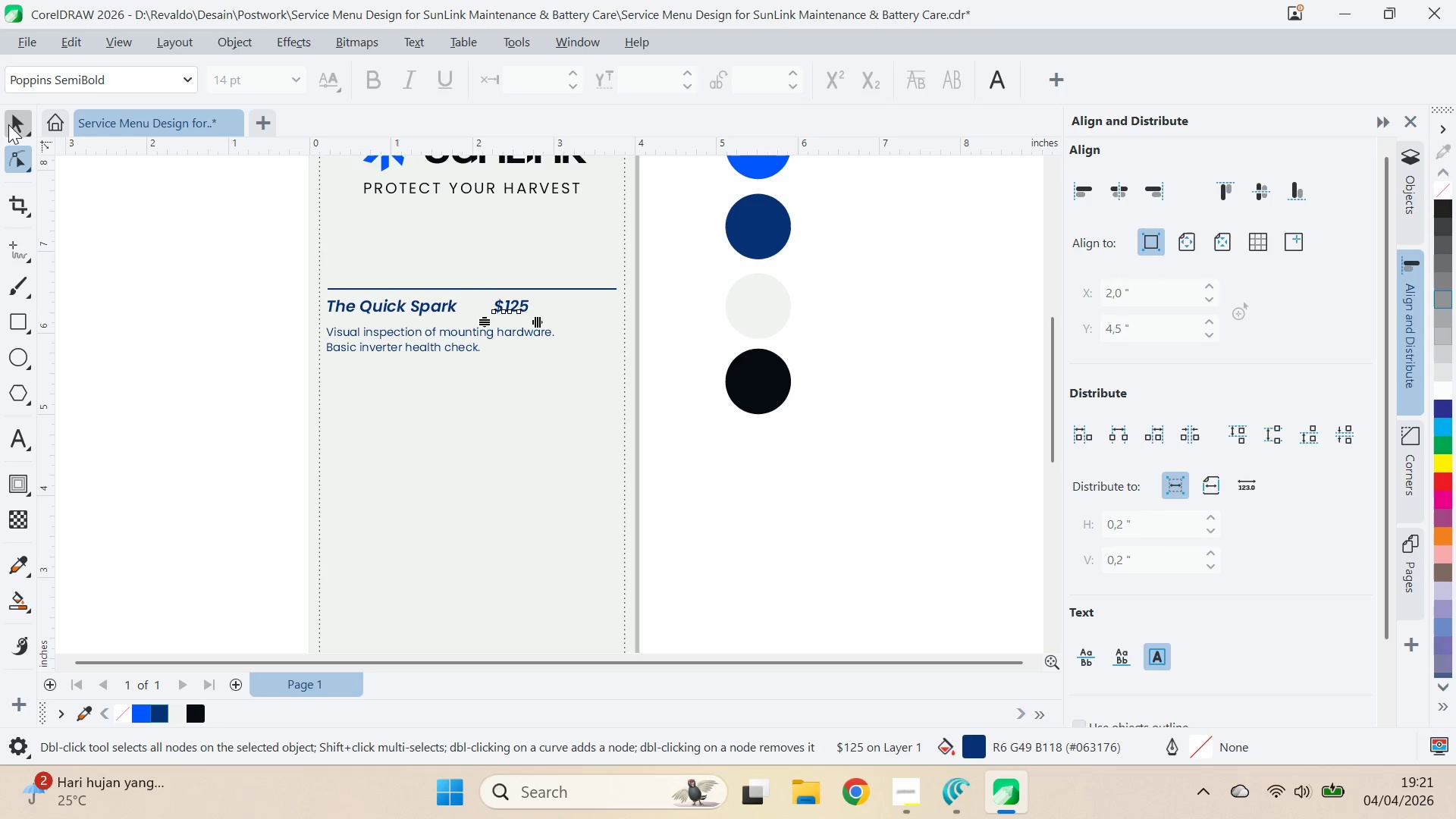 
hold_key(key=ShiftLeft, duration=0.56)
 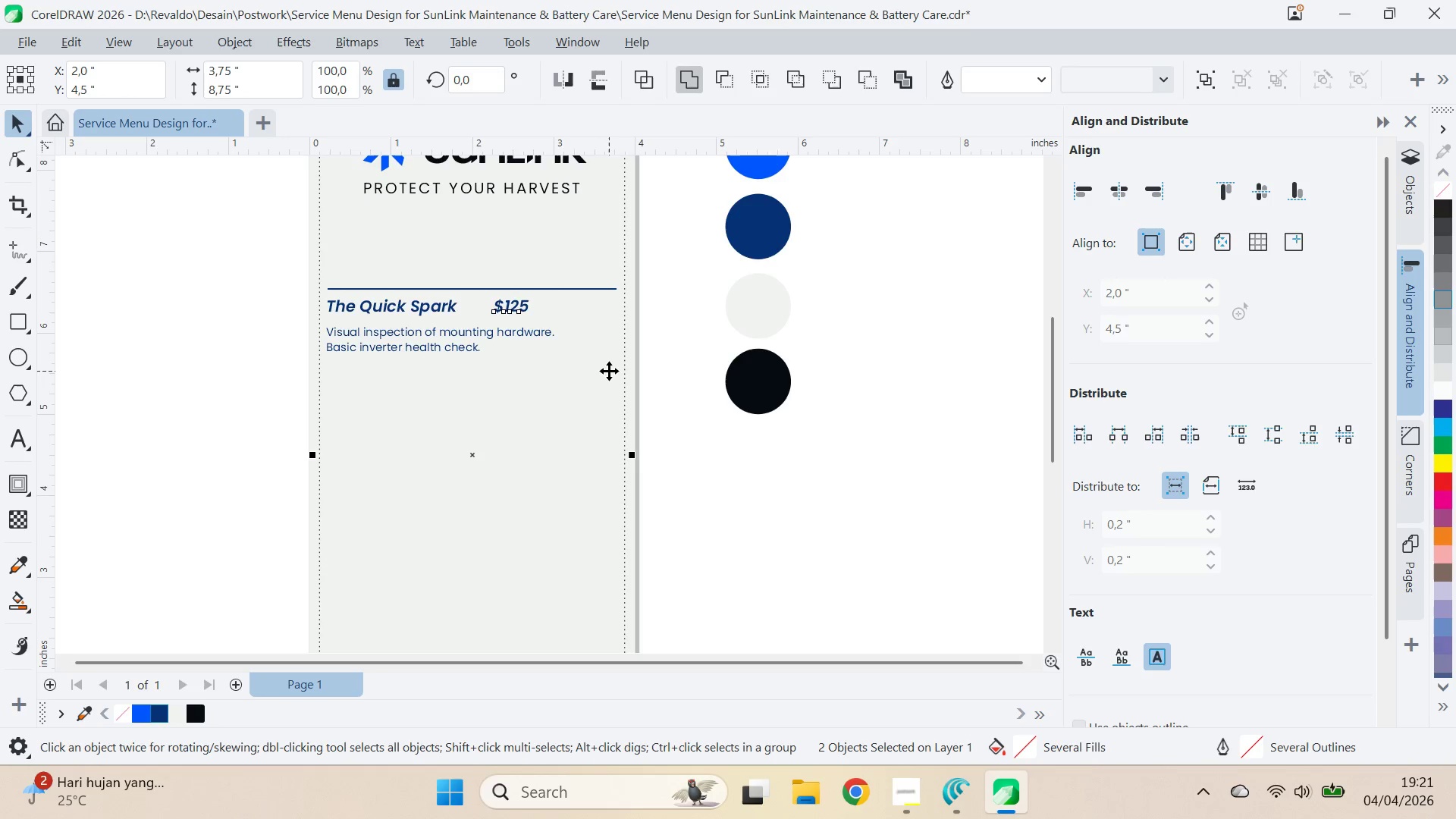 
key(R)
 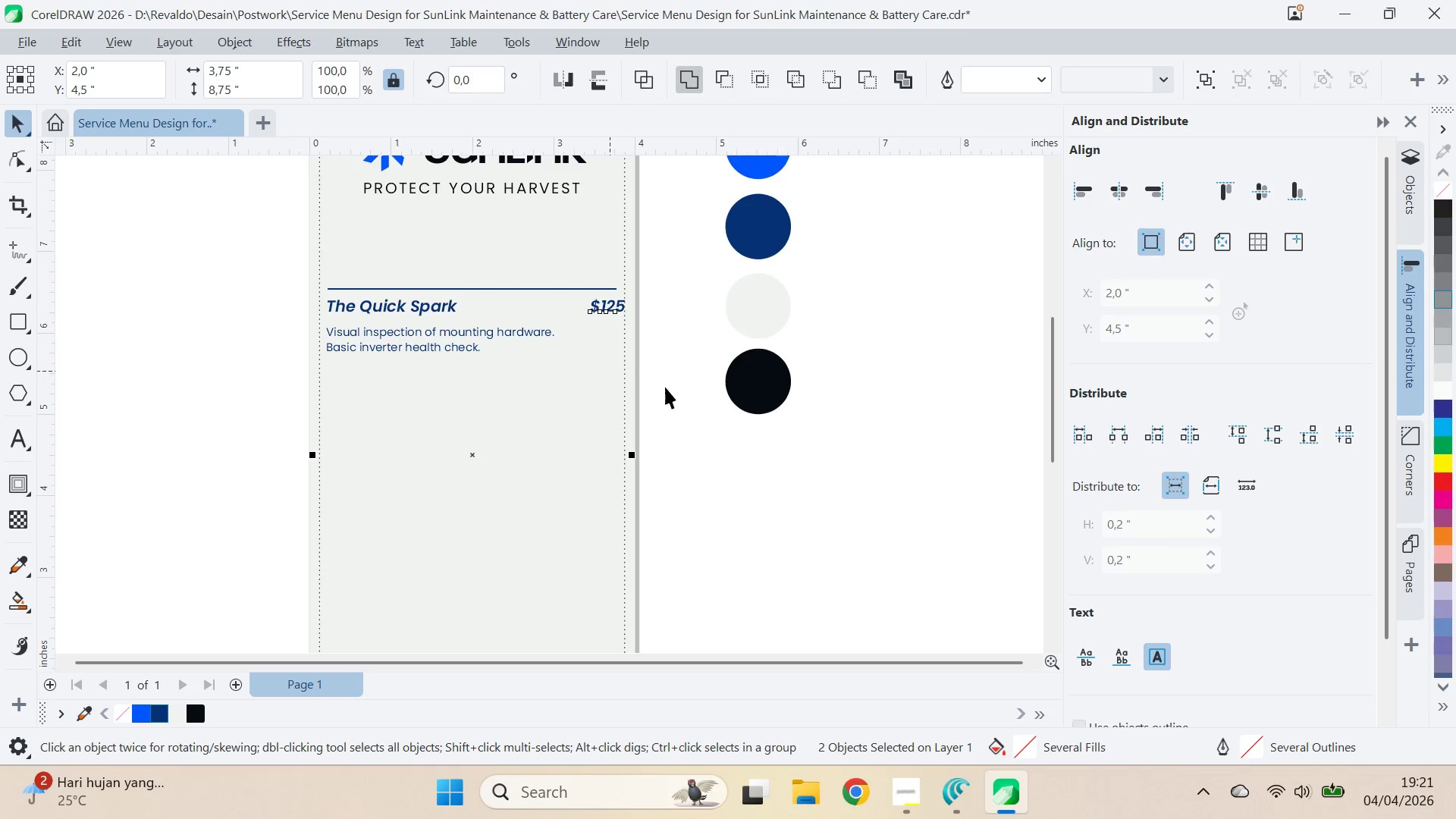 
left_click([670, 391])
 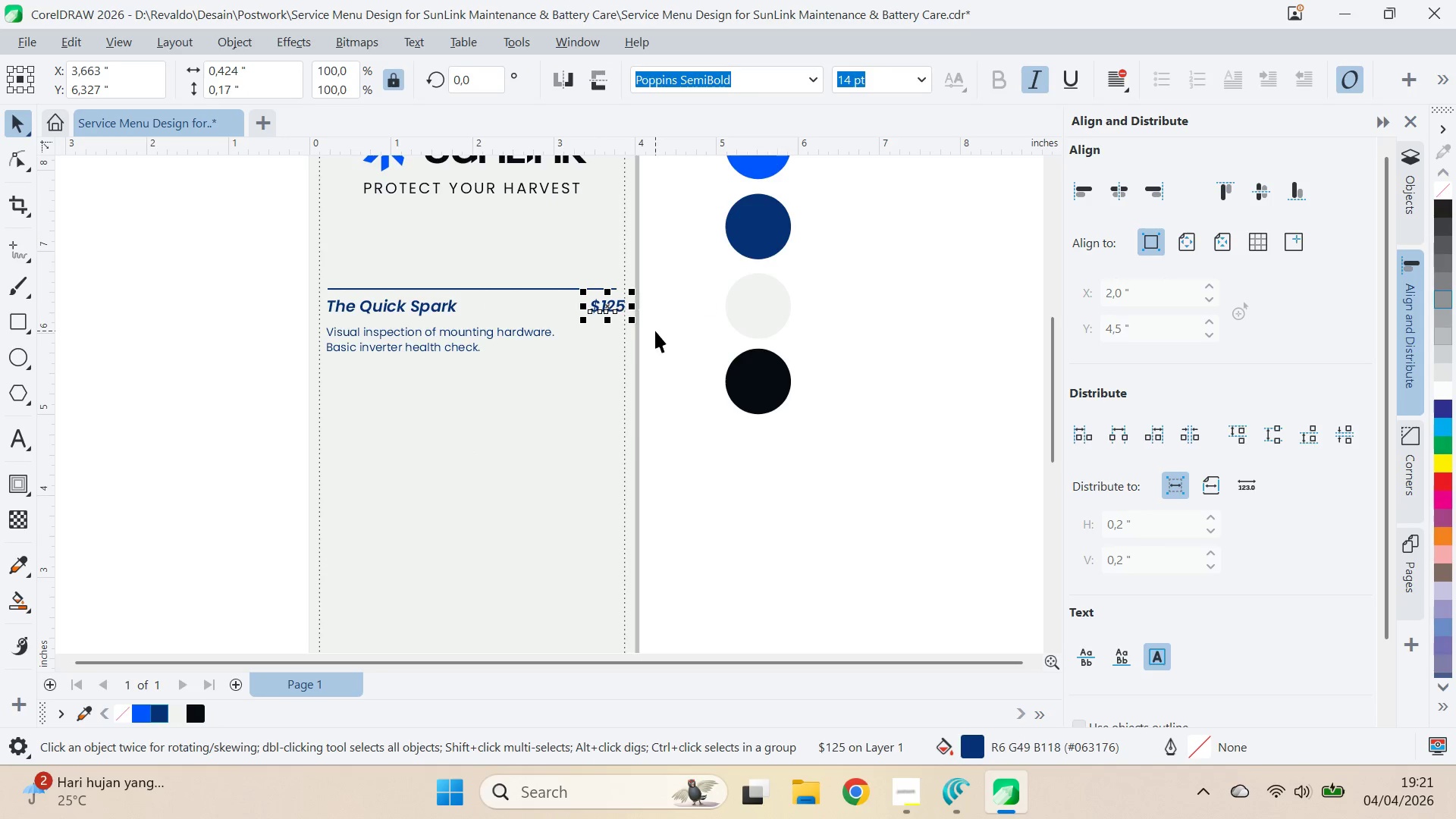 
key(ArrowLeft)
 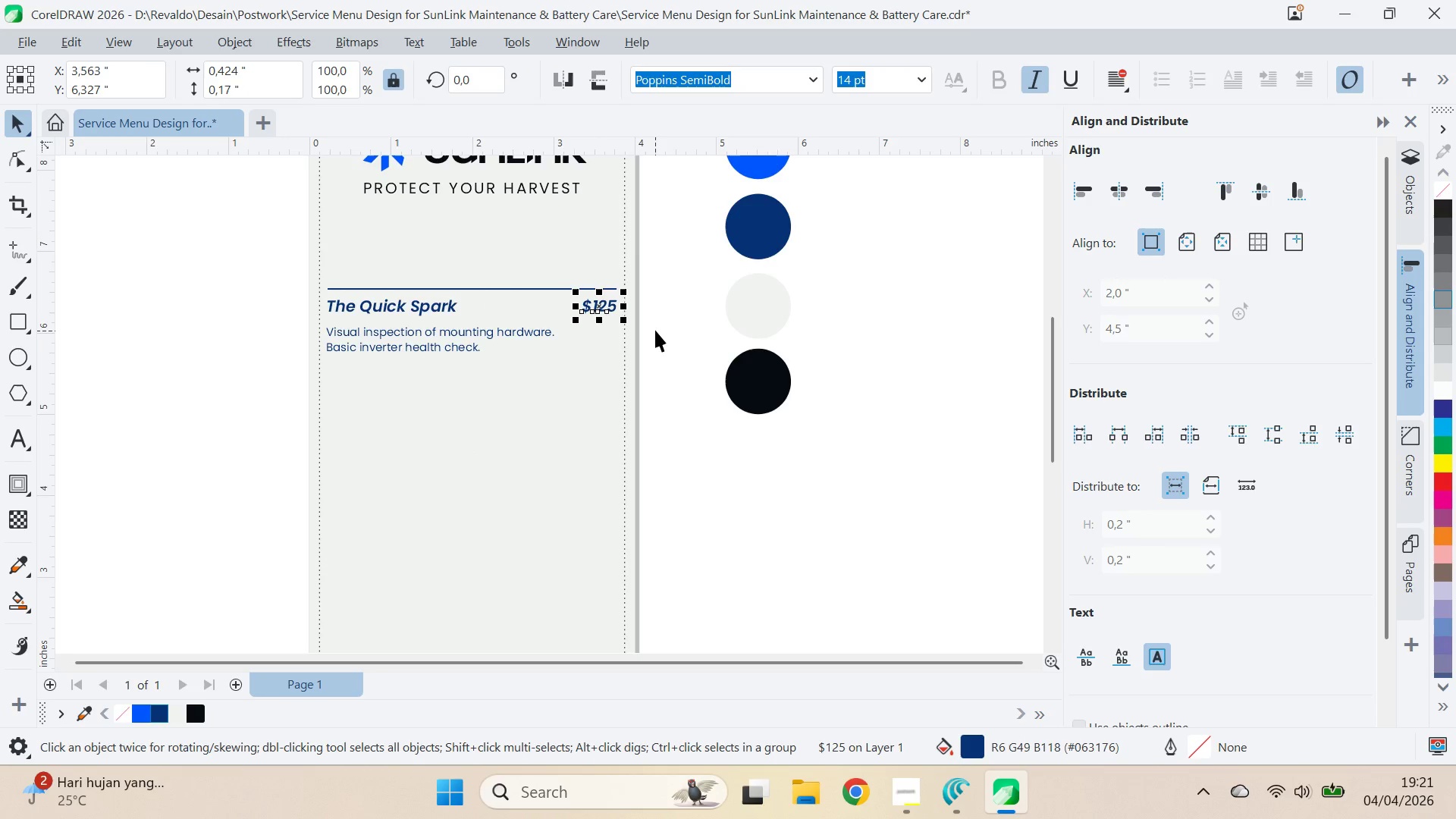 
left_click([655, 328])
 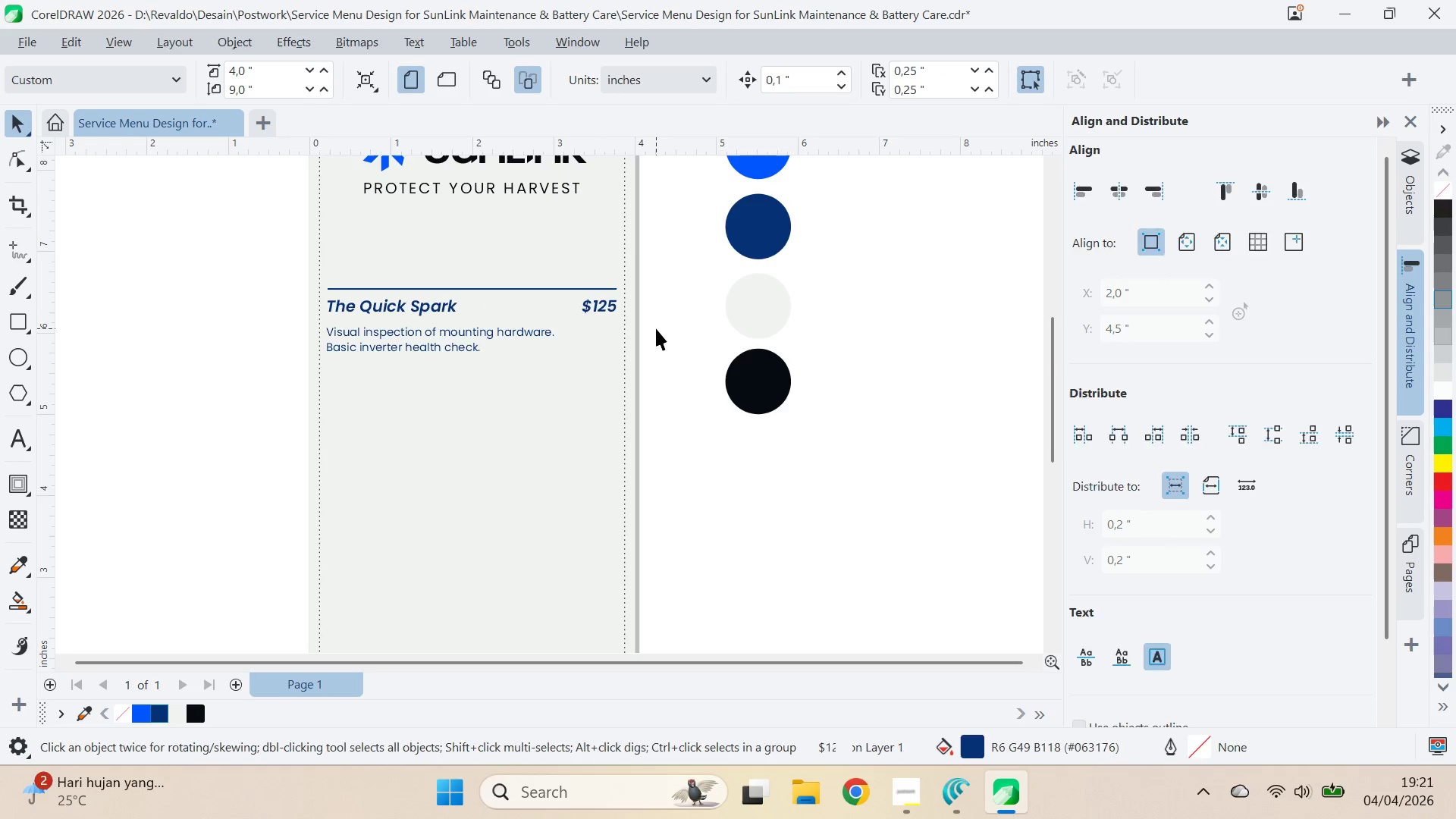 
key(Alt+AltLeft)
 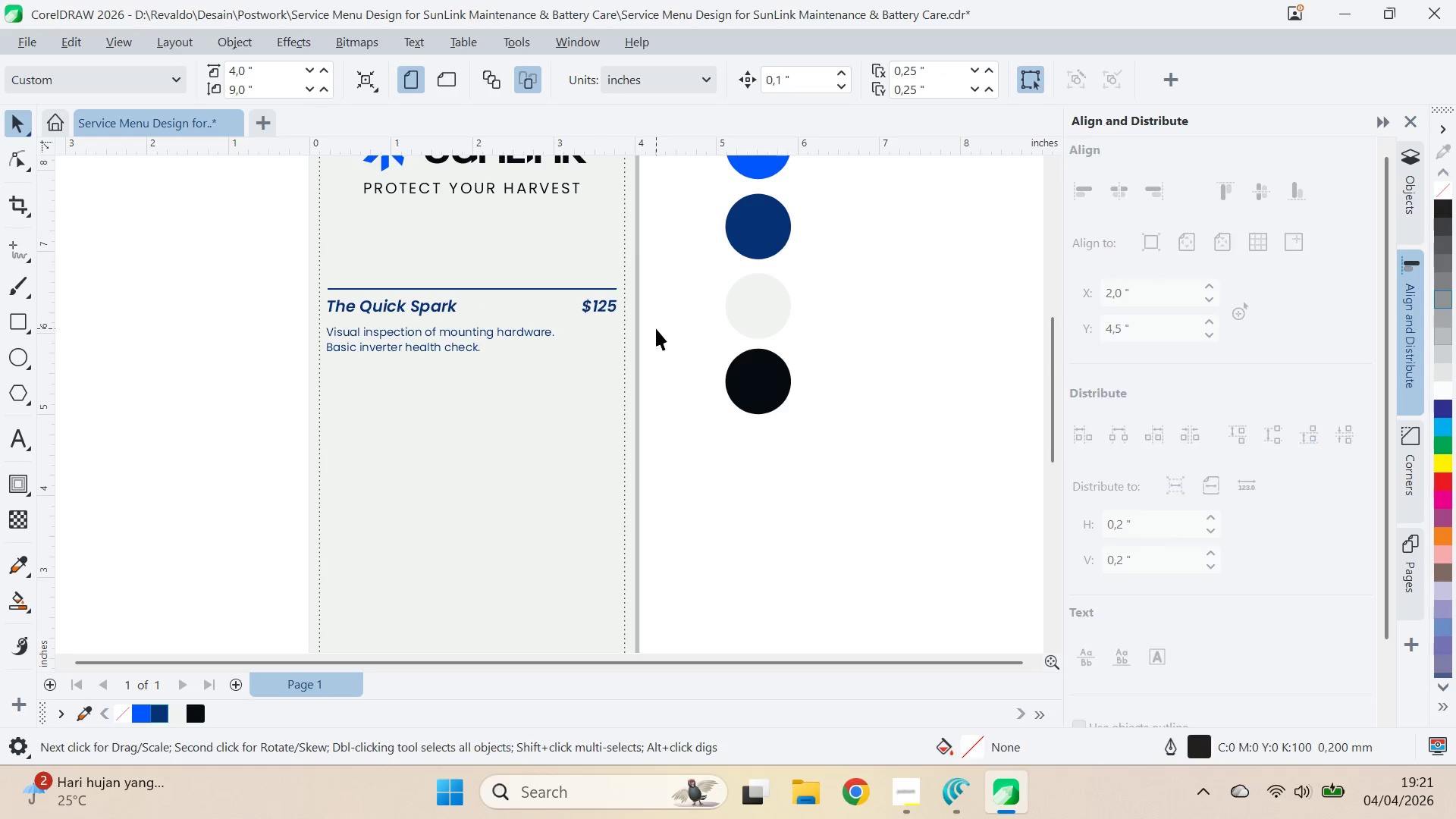 
key(Alt+Tab)